 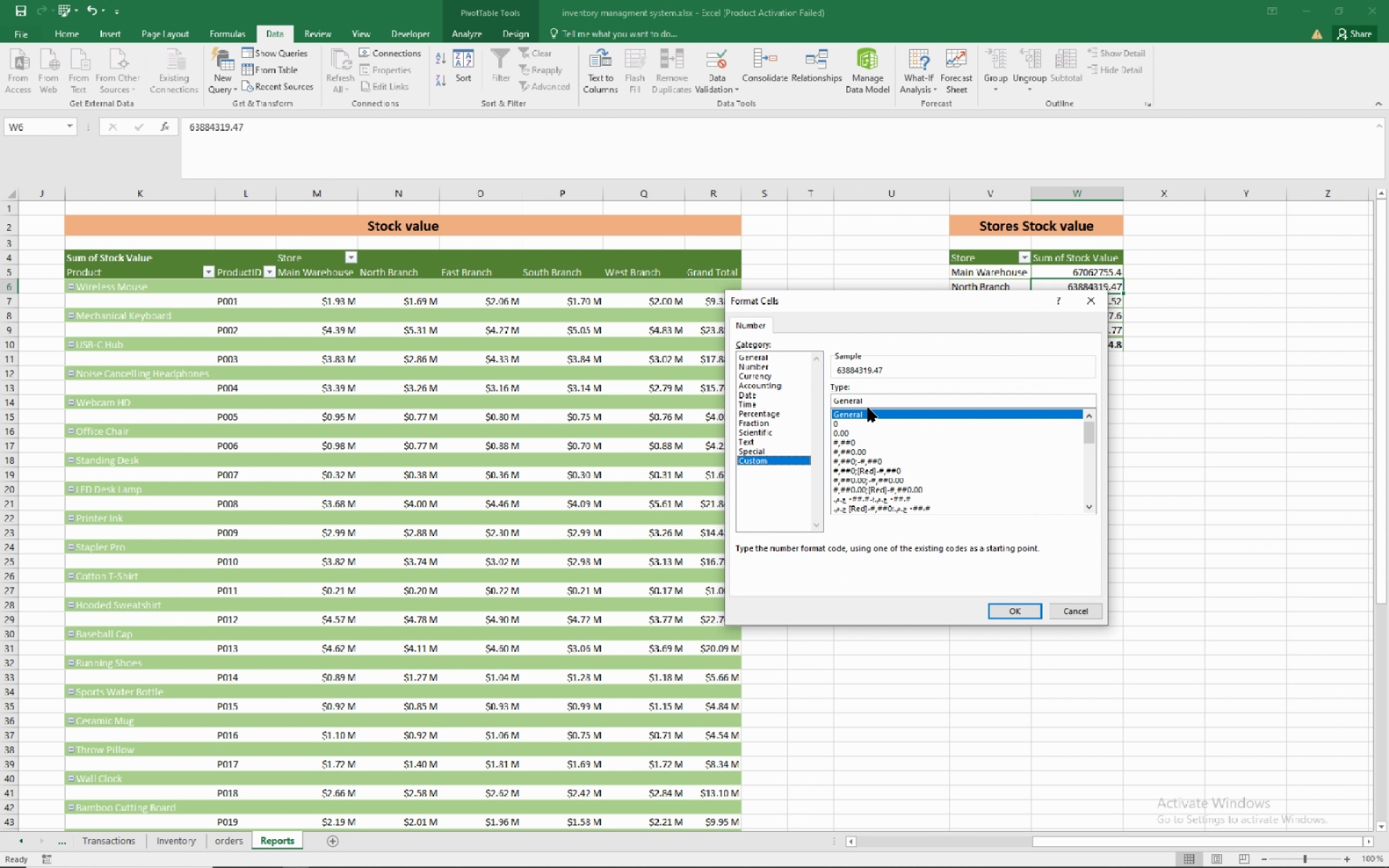 
left_click_drag(start_coordinate=[870, 402], to_coordinate=[723, 396])
 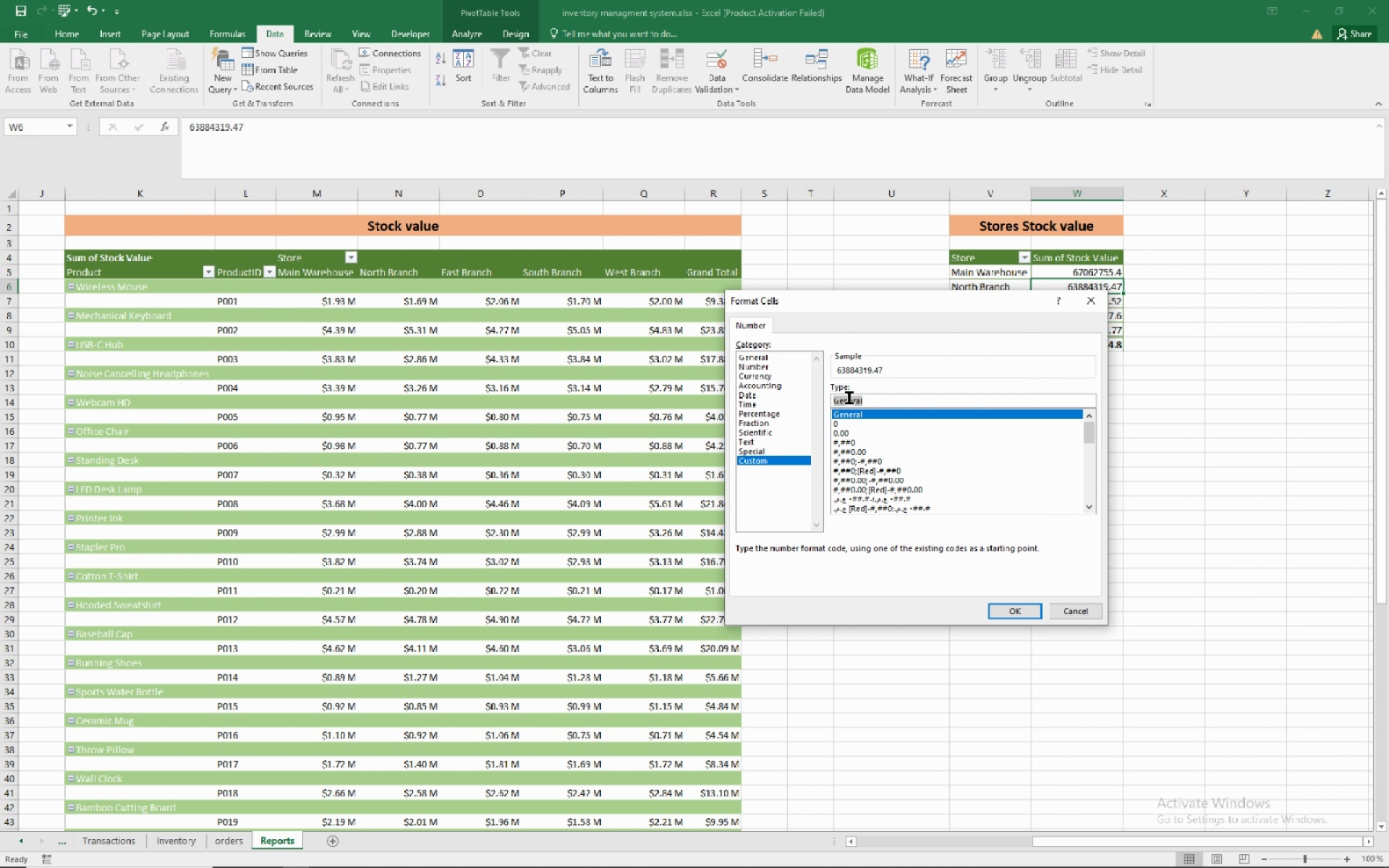 
right_click([849, 398])
 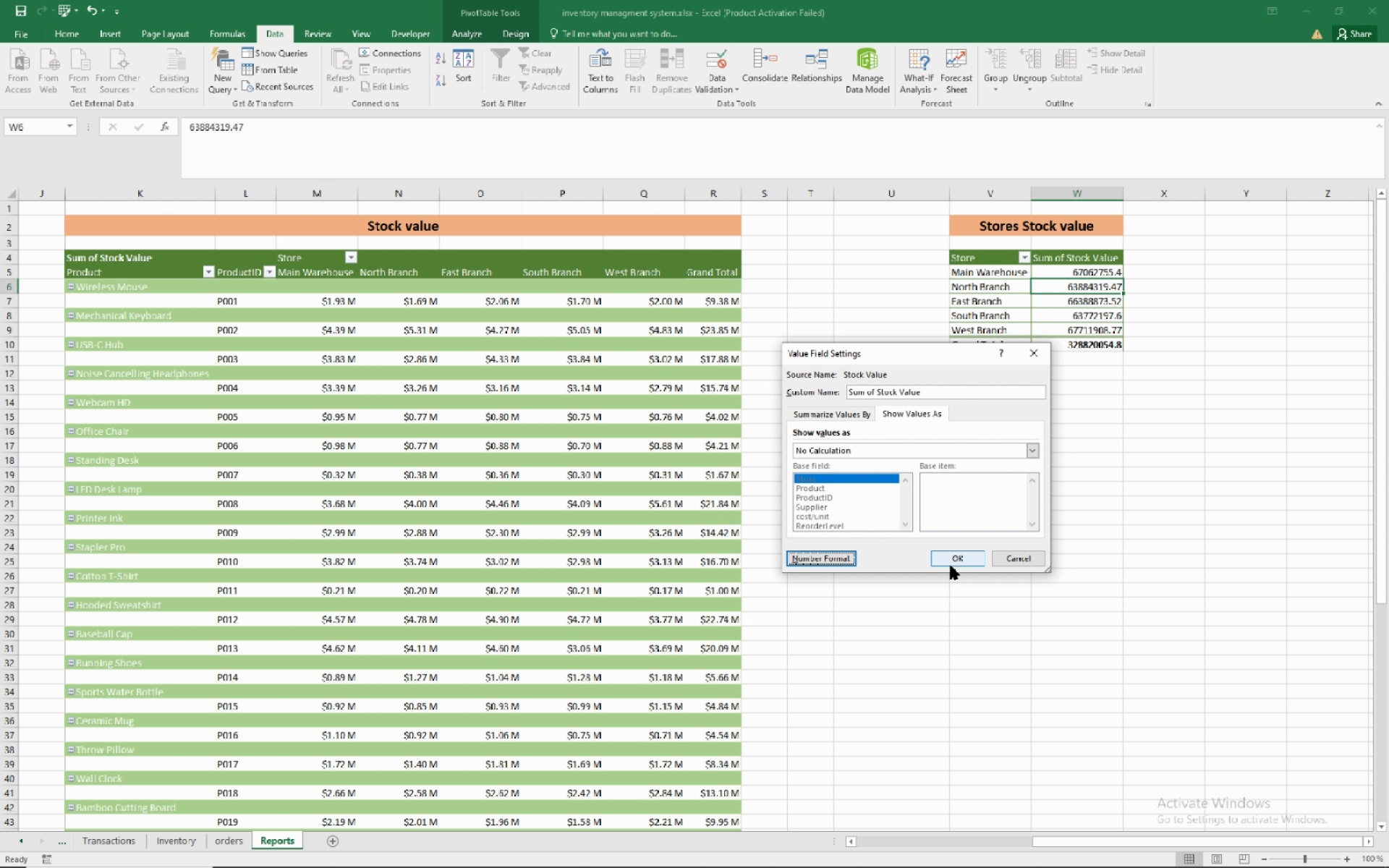 
left_click([951, 560])
 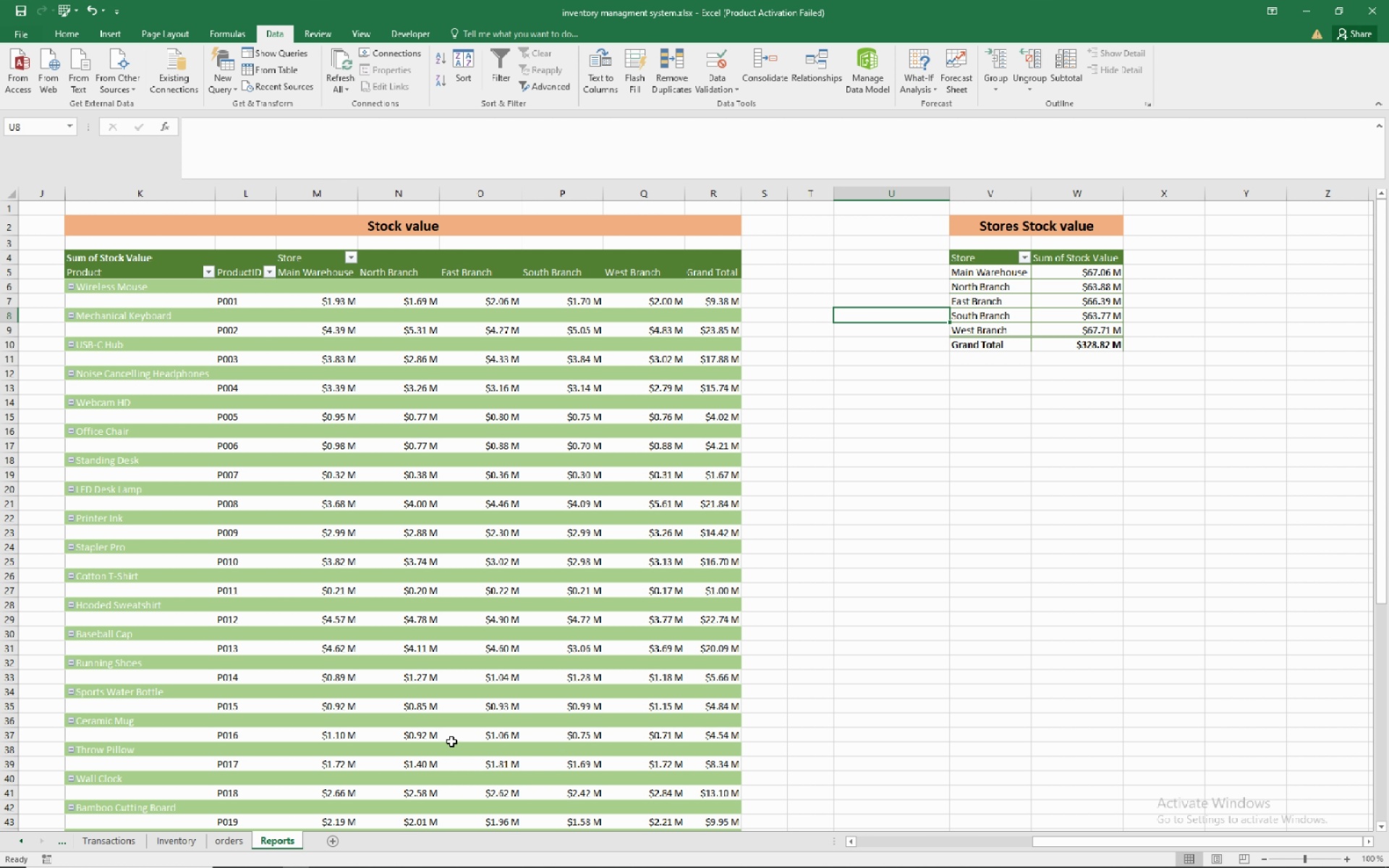 
wait(33.97)
 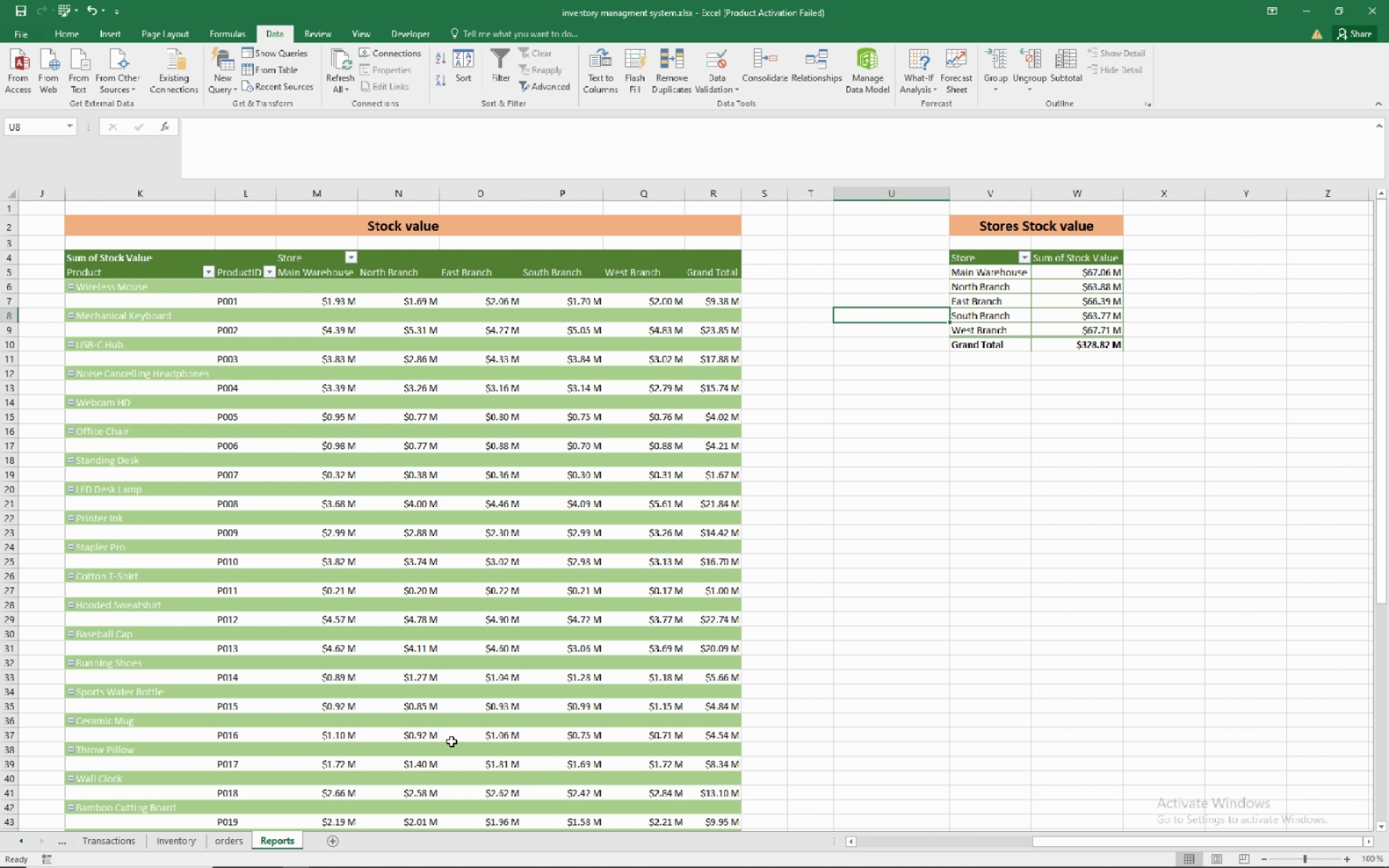 
left_click([939, 847])
 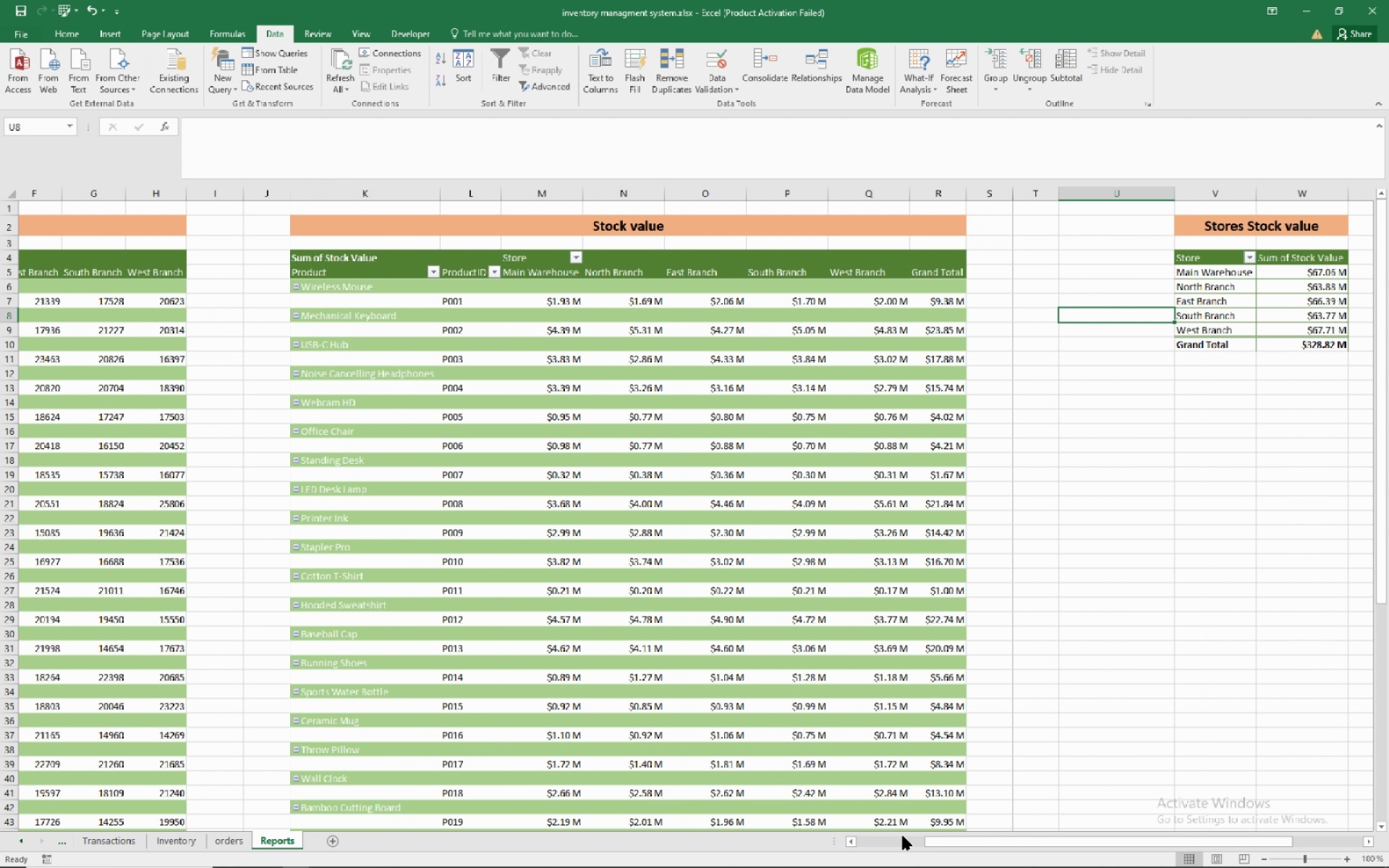 
left_click([903, 836])
 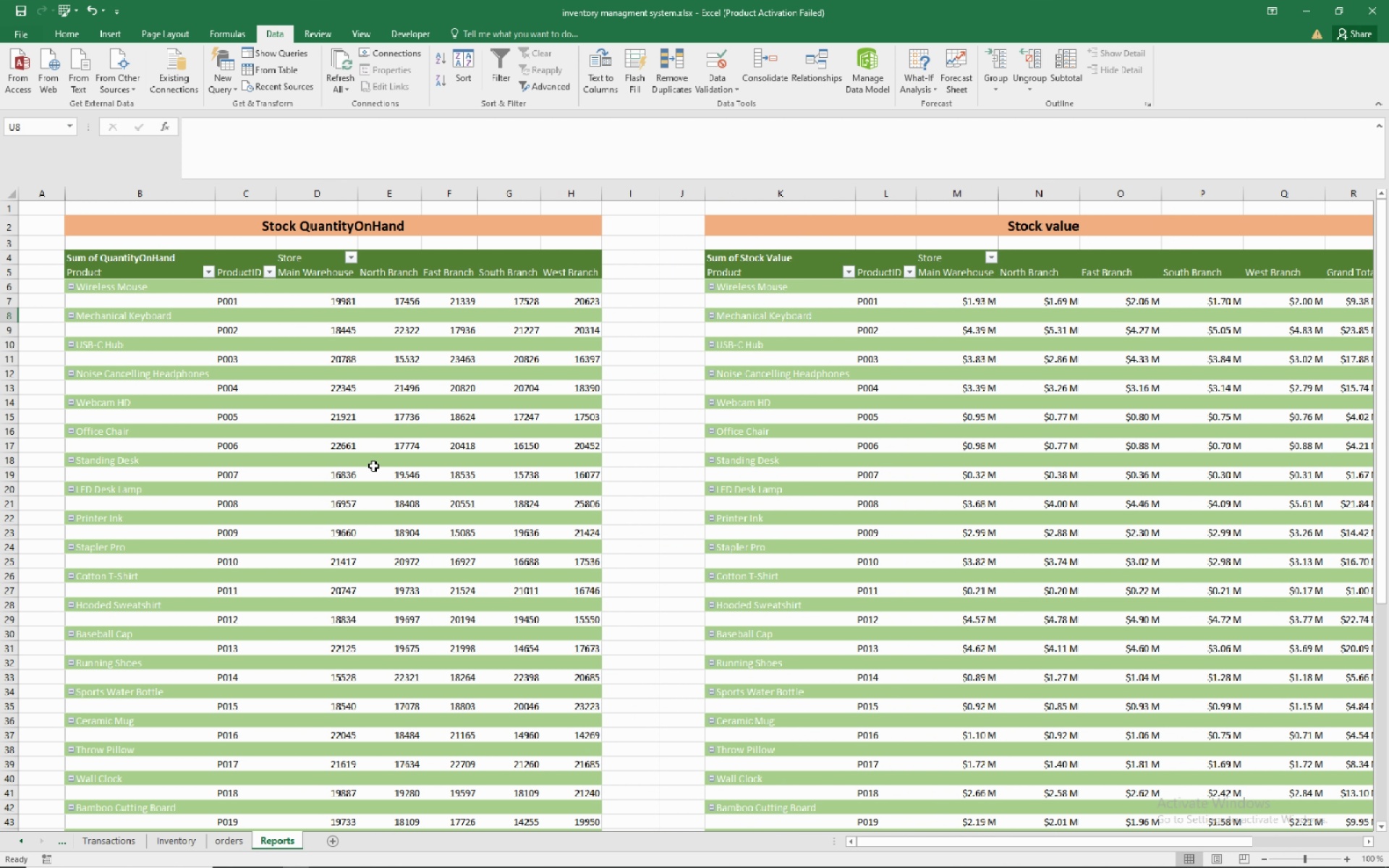 
left_click([376, 464])
 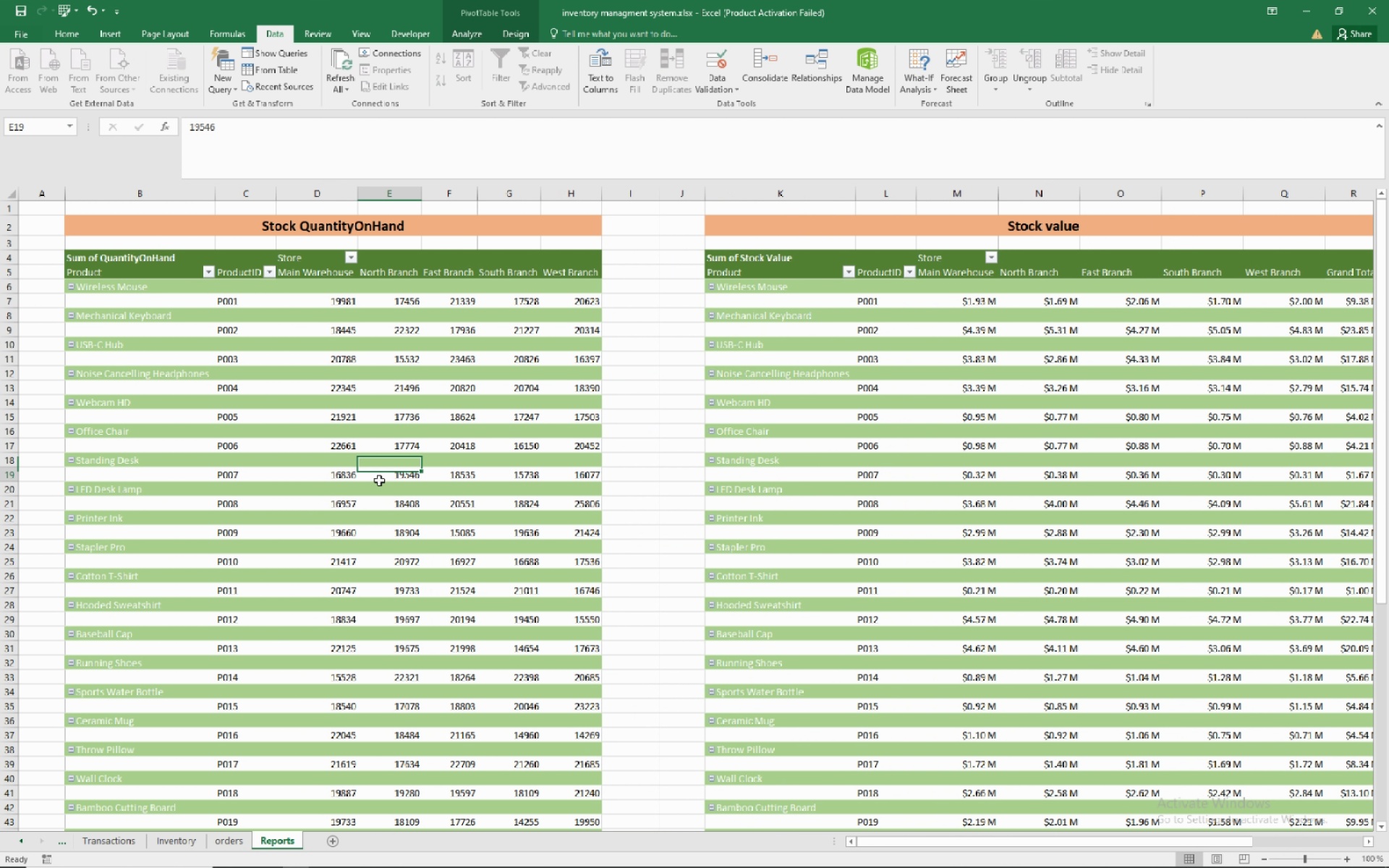 
left_click([379, 480])
 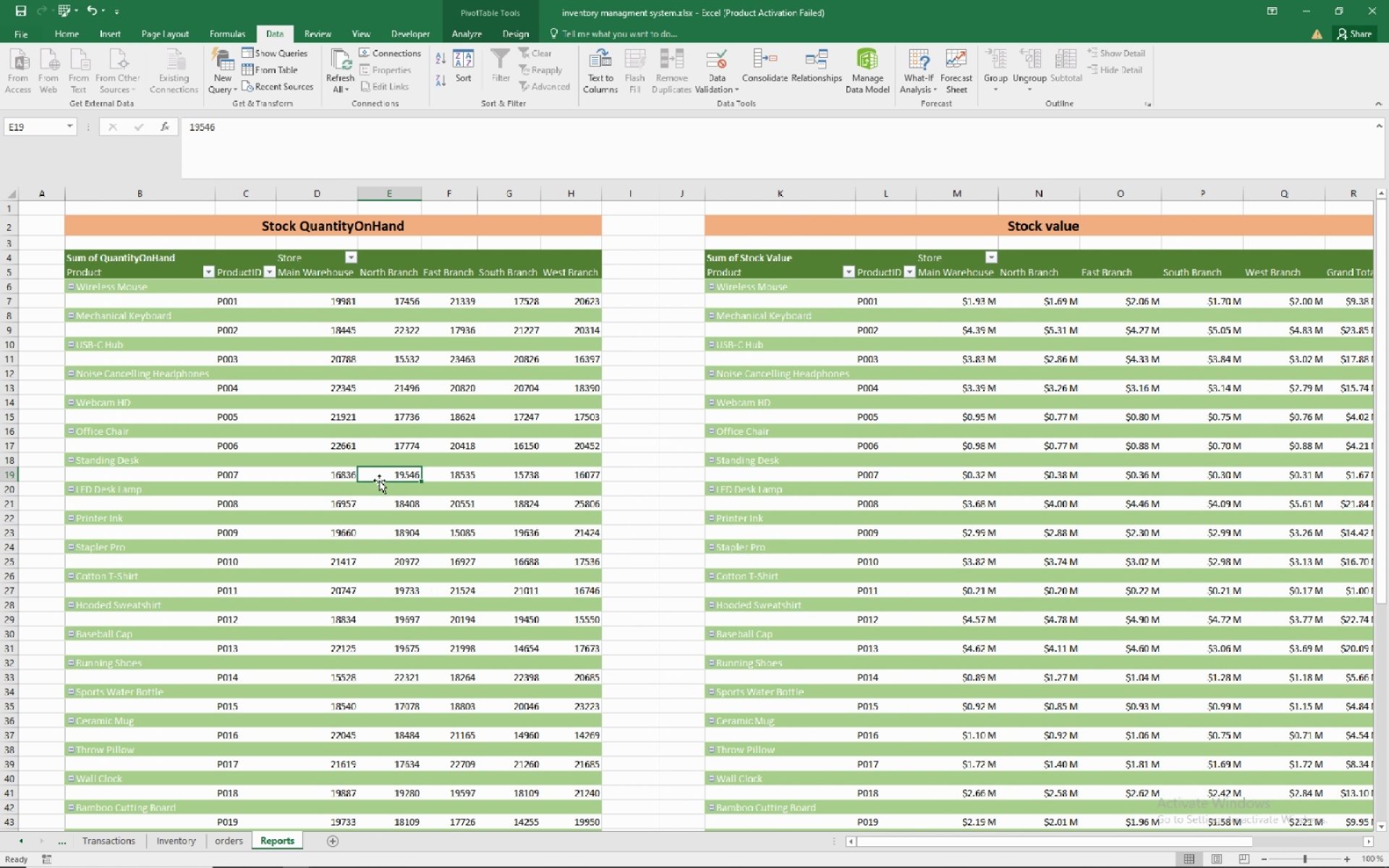 
right_click([379, 480])
 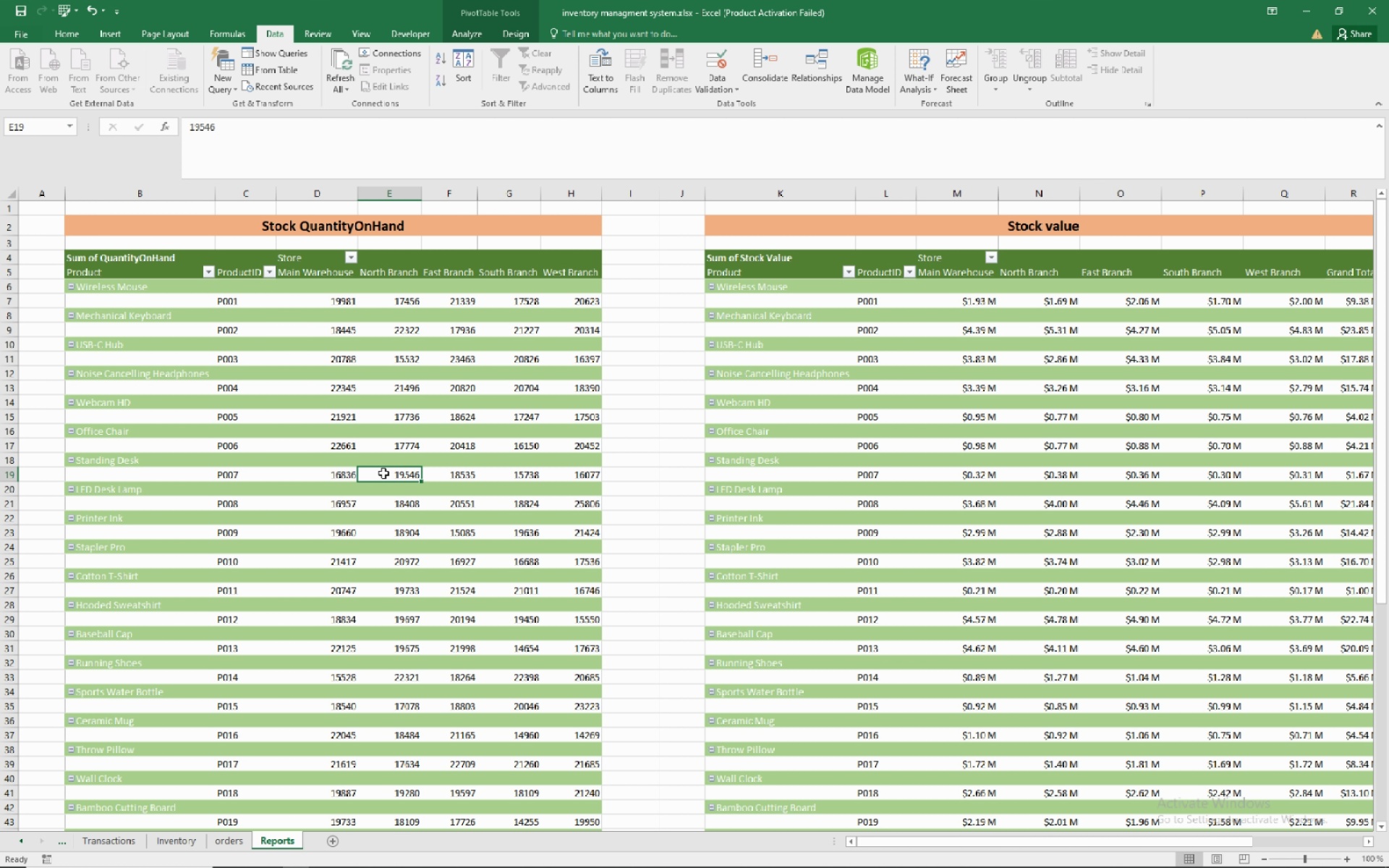 
right_click([383, 473])
 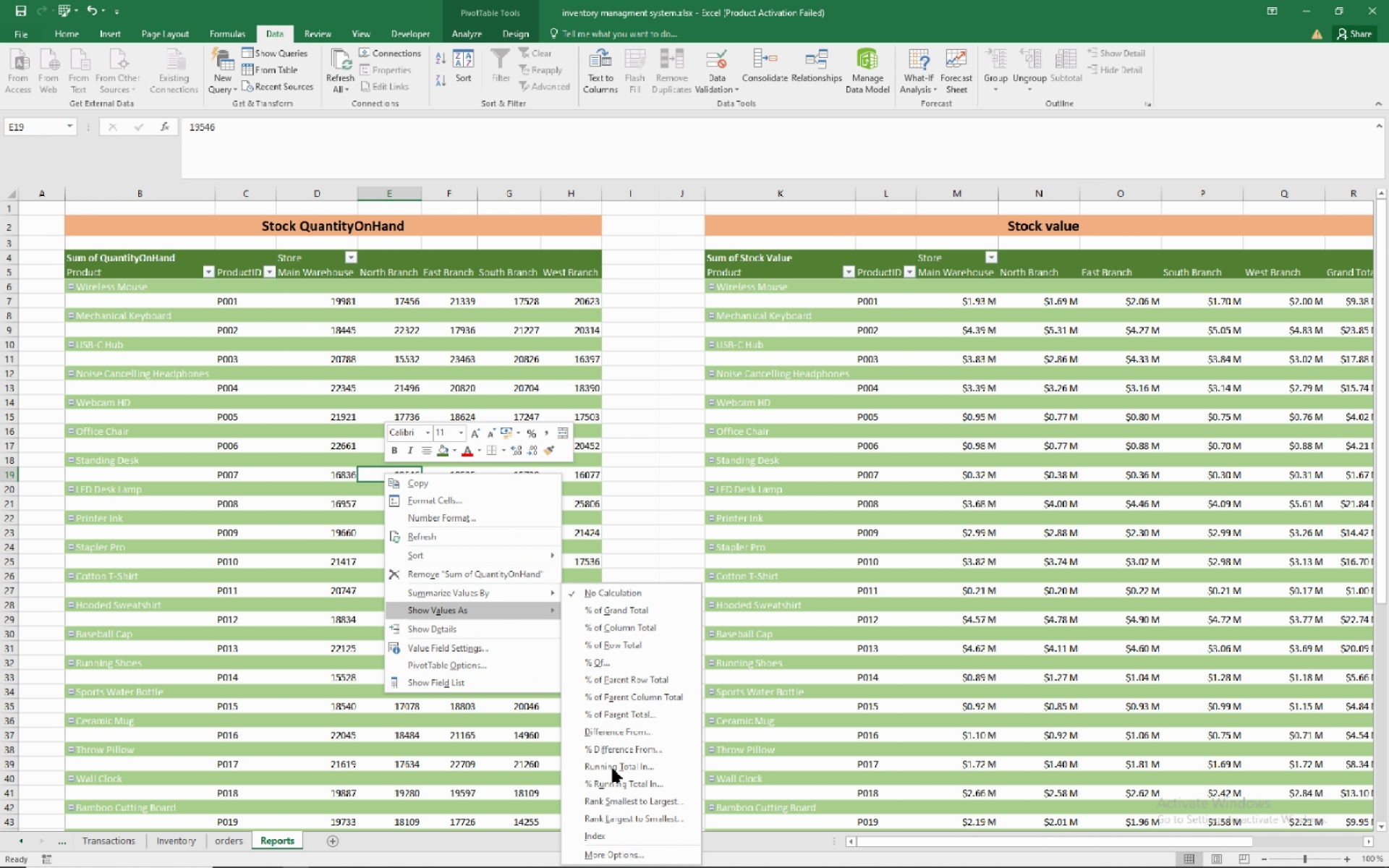 
left_click([621, 857])
 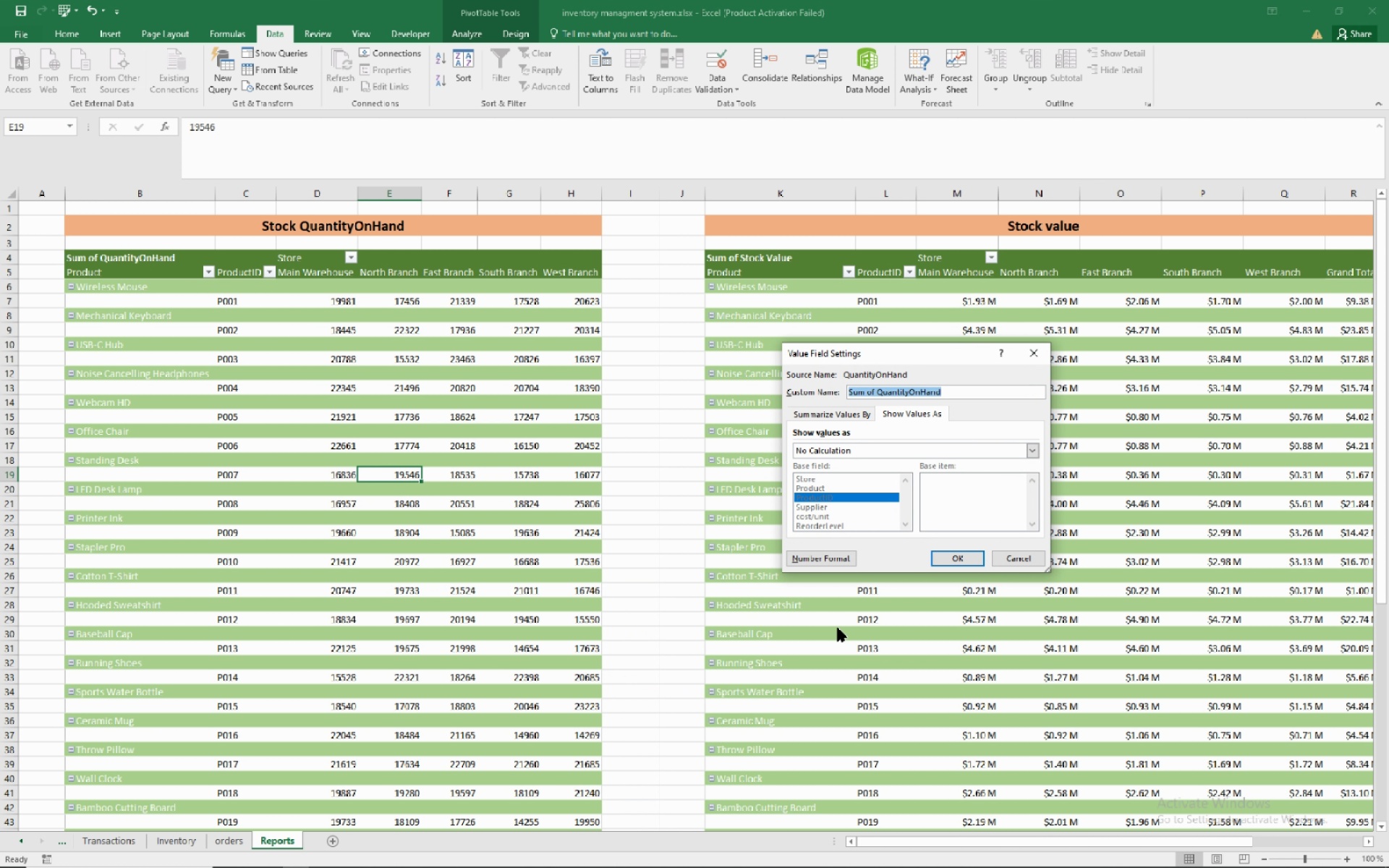 
left_click([836, 561])
 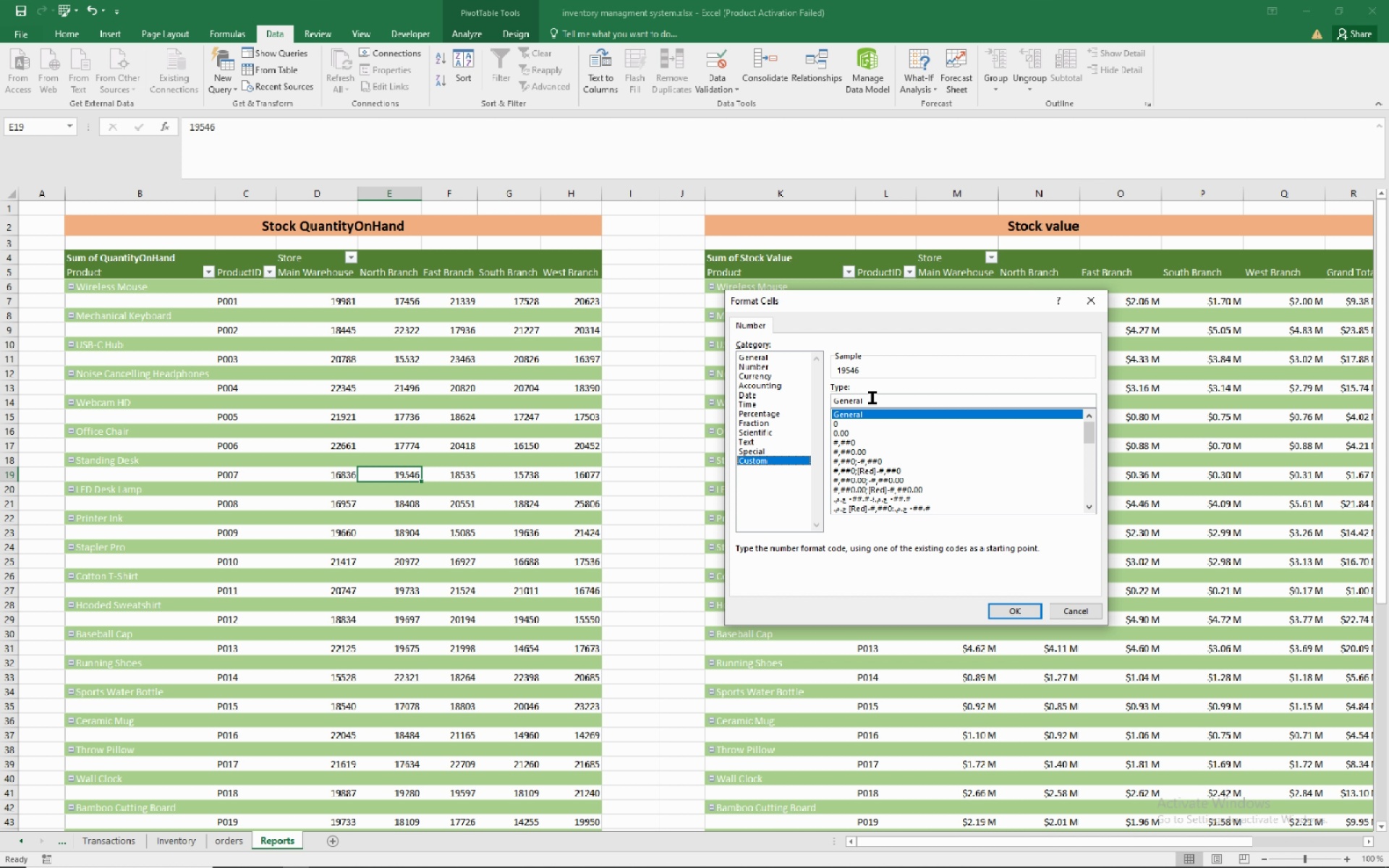 
double_click([876, 396])
 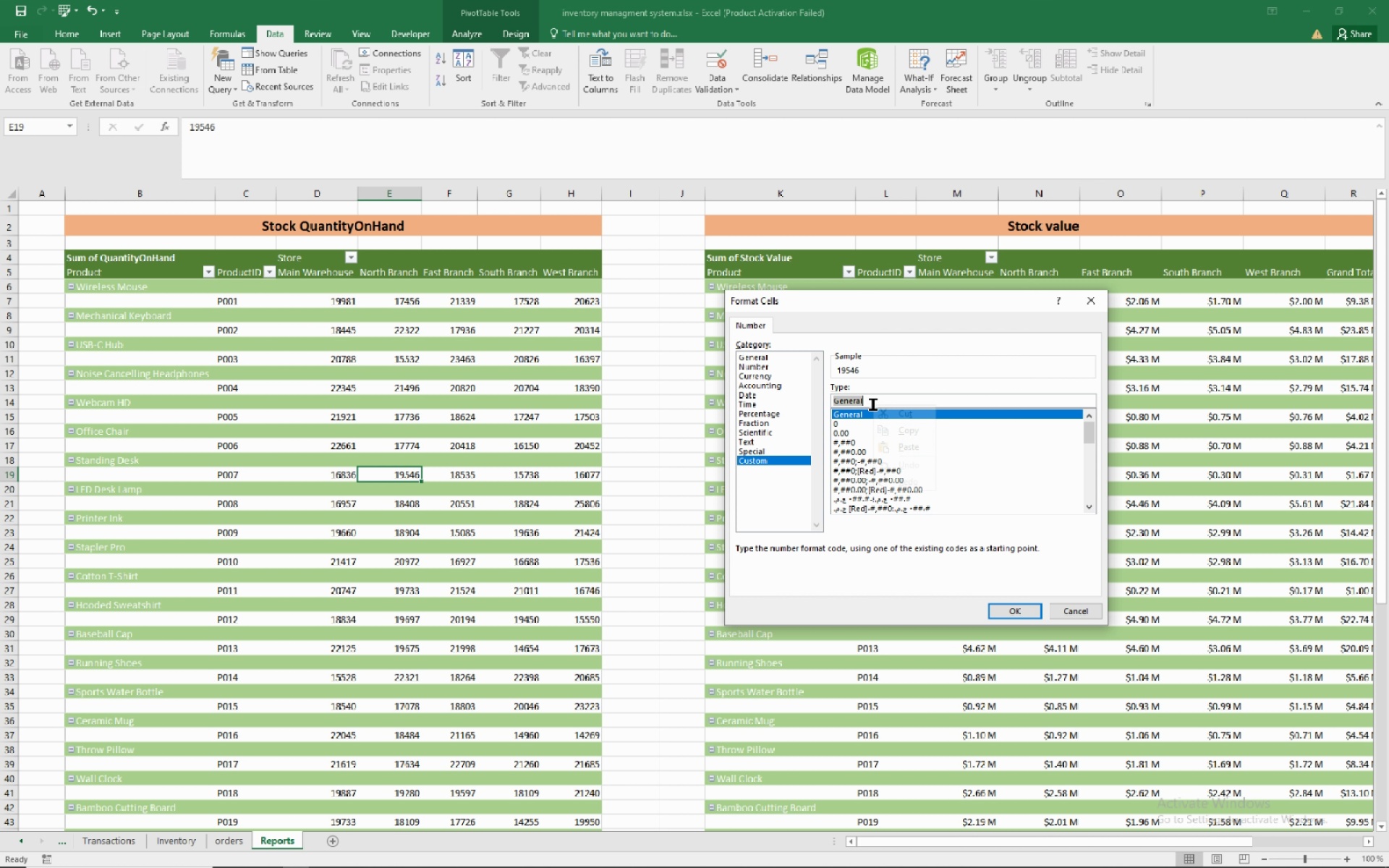 
right_click([873, 404])
 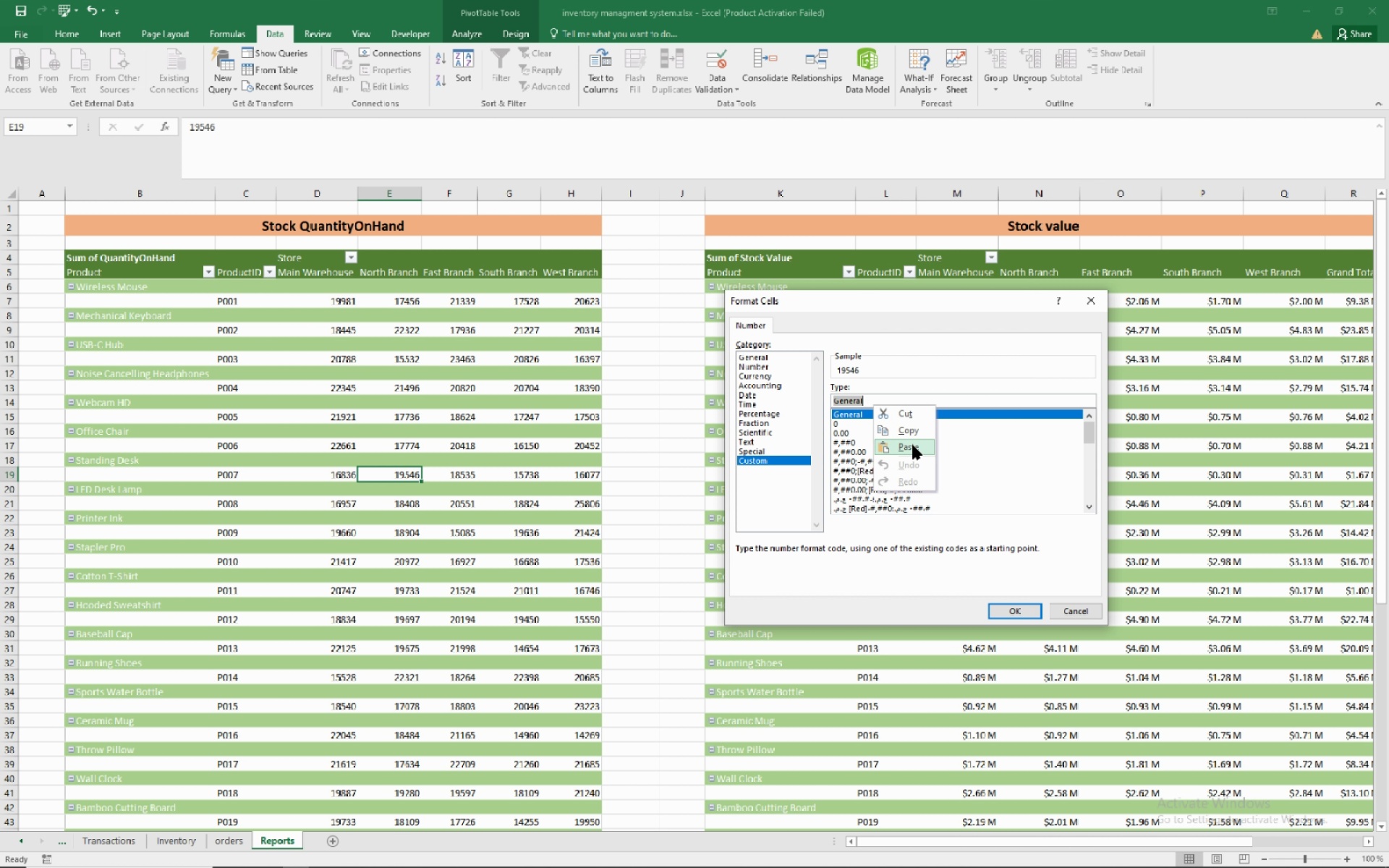 
left_click([913, 446])
 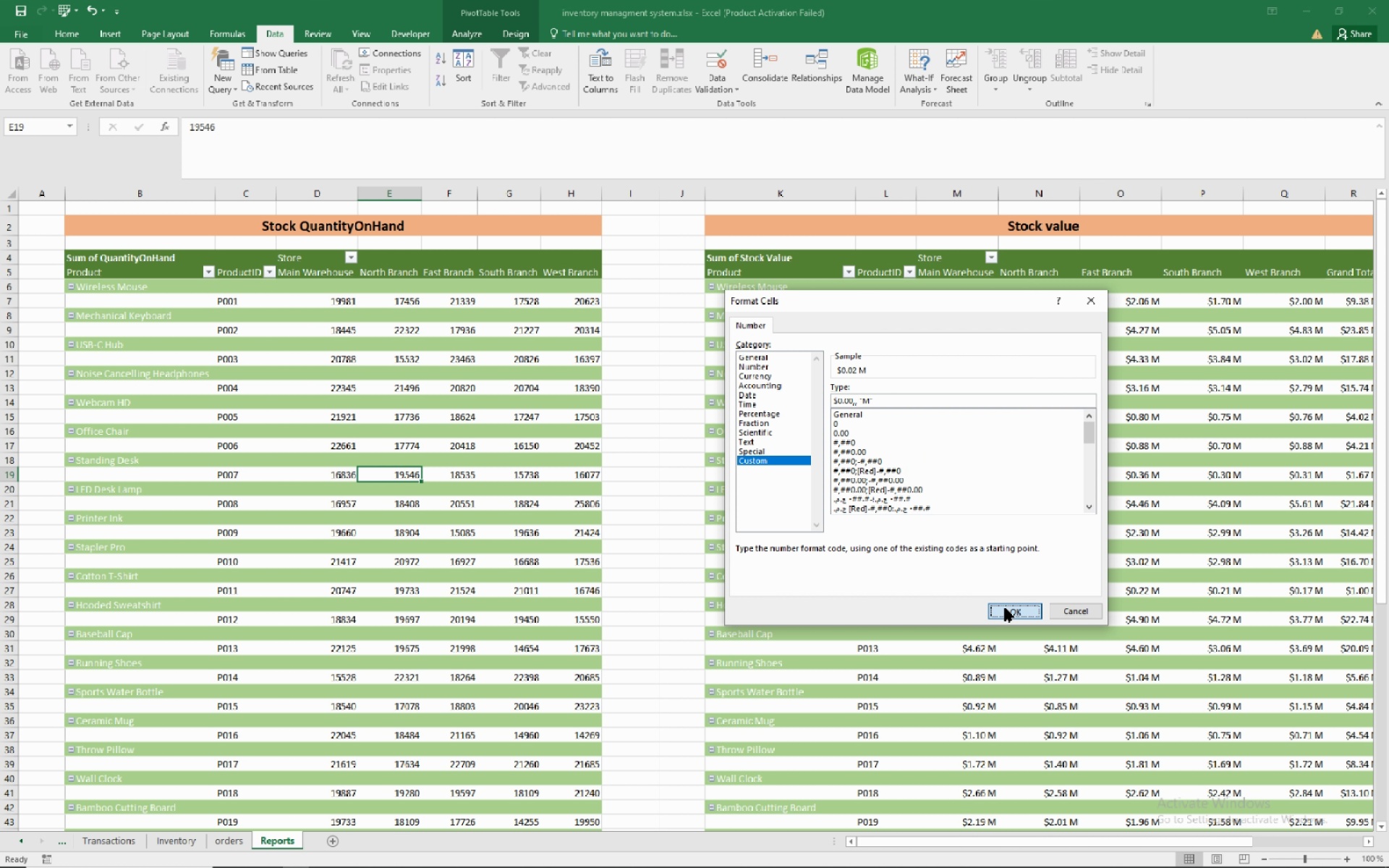 
left_click([1005, 608])
 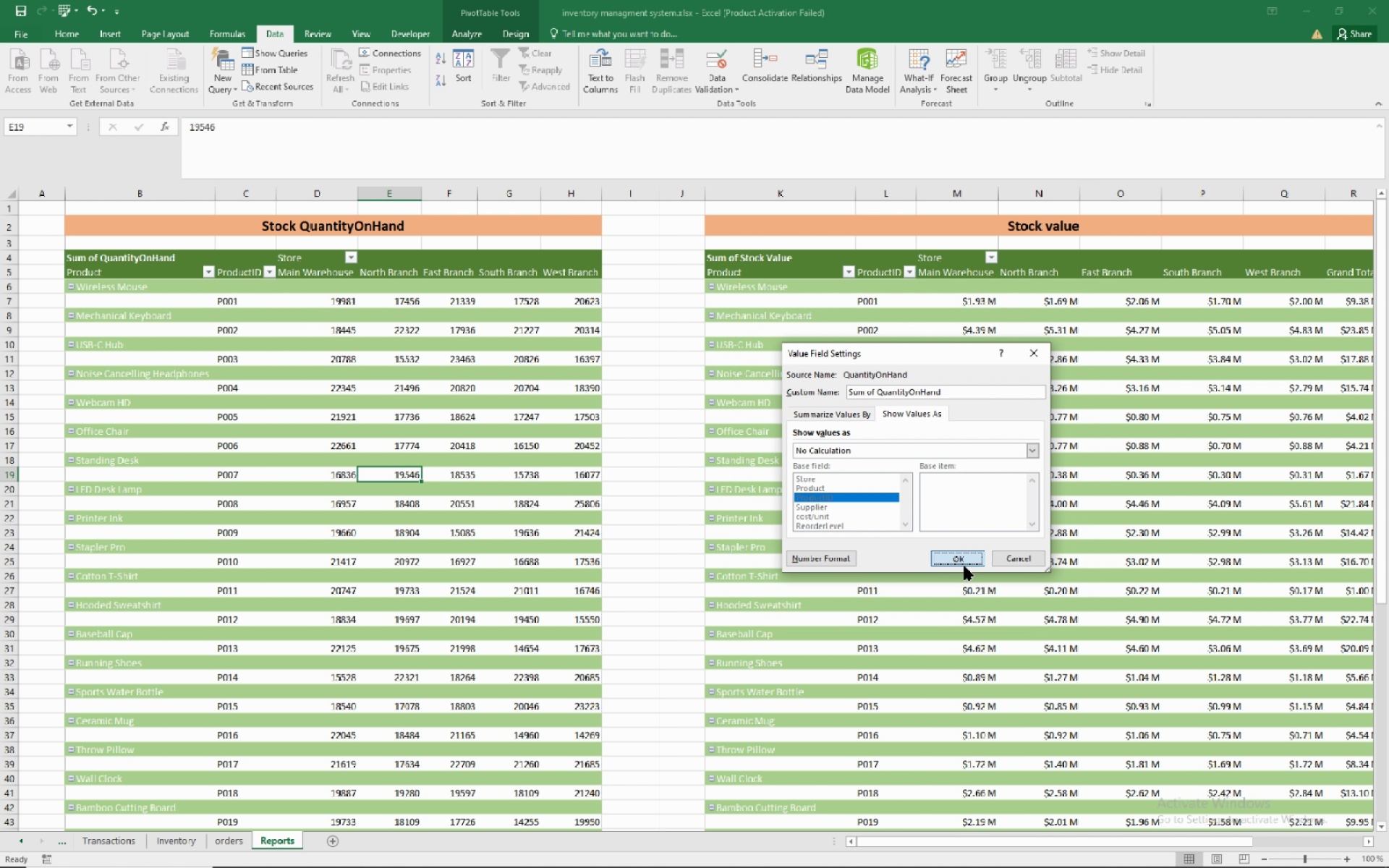 
left_click([964, 566])
 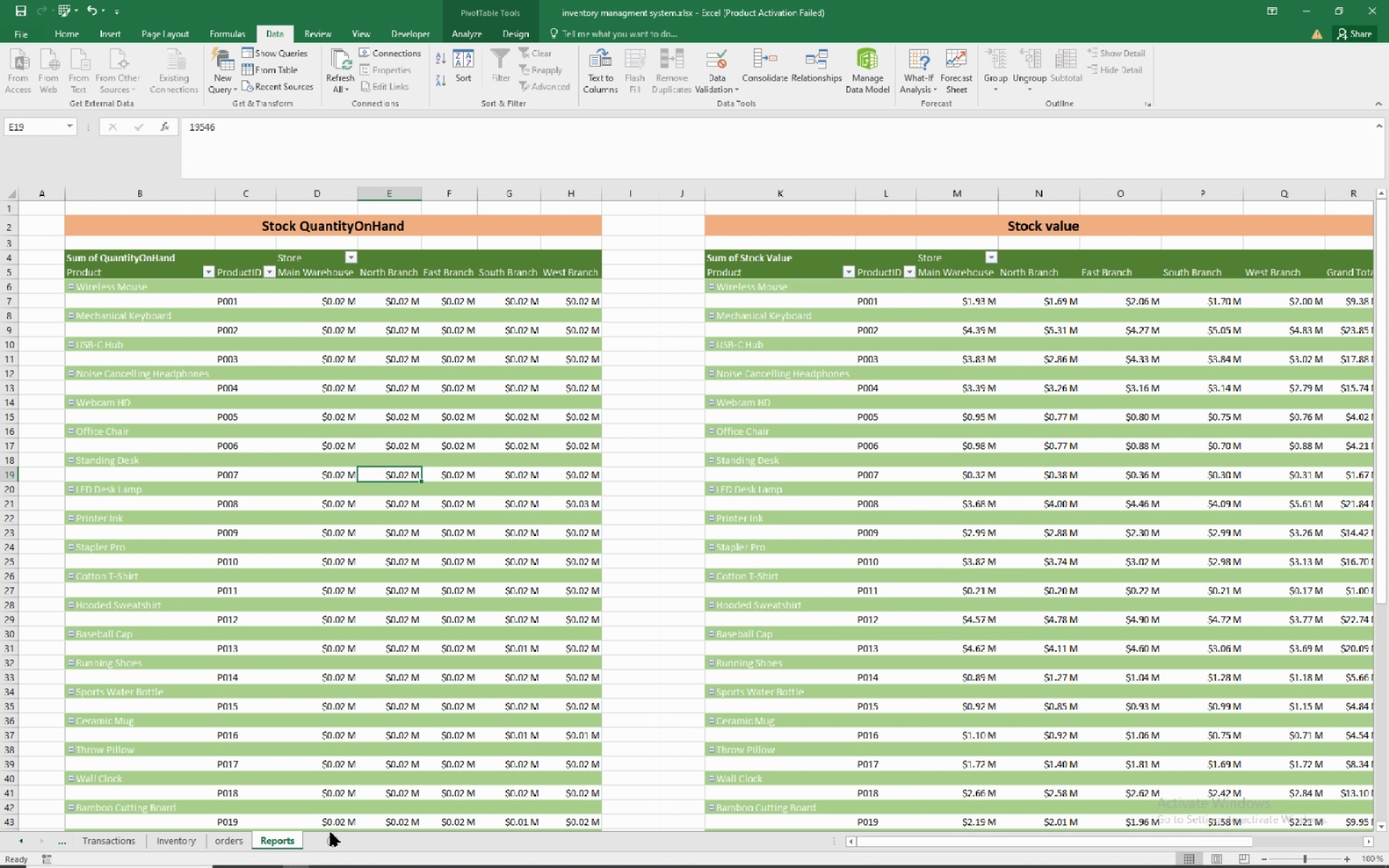 
scroll: coordinate [433, 765], scroll_direction: down, amount: 13.0
 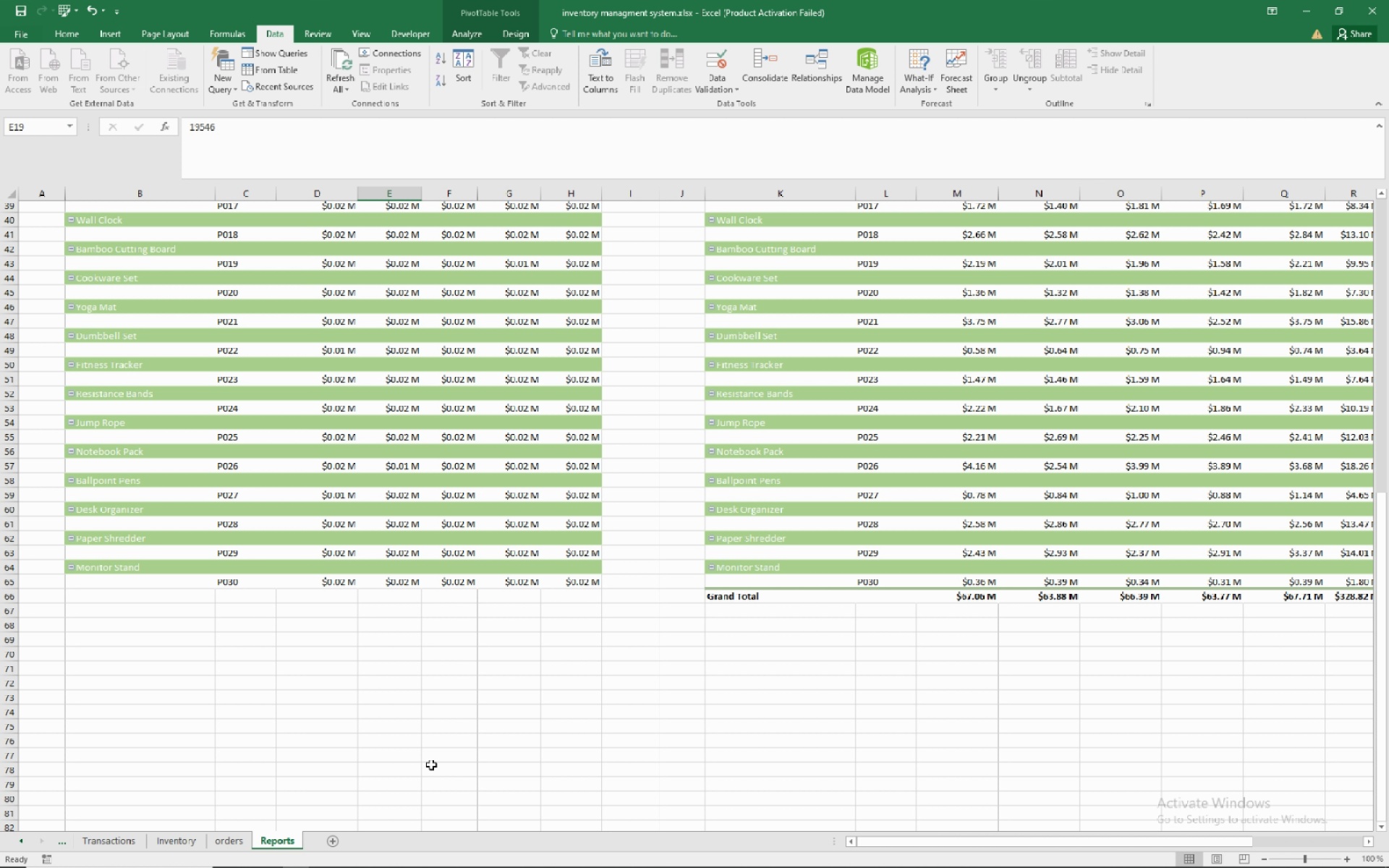 
scroll: coordinate [431, 765], scroll_direction: up, amount: 2.0
 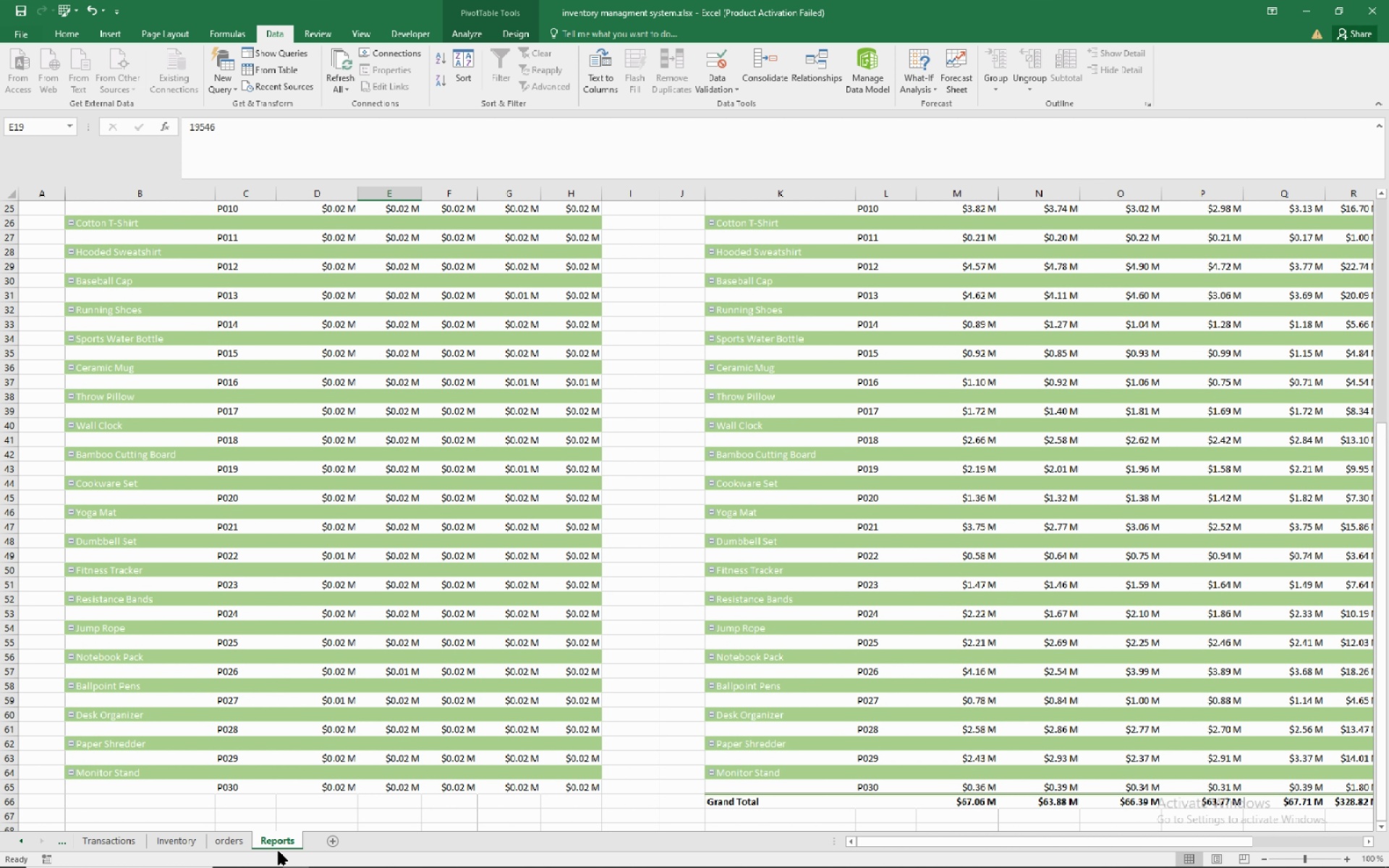 
mouse_move([226, 833])
 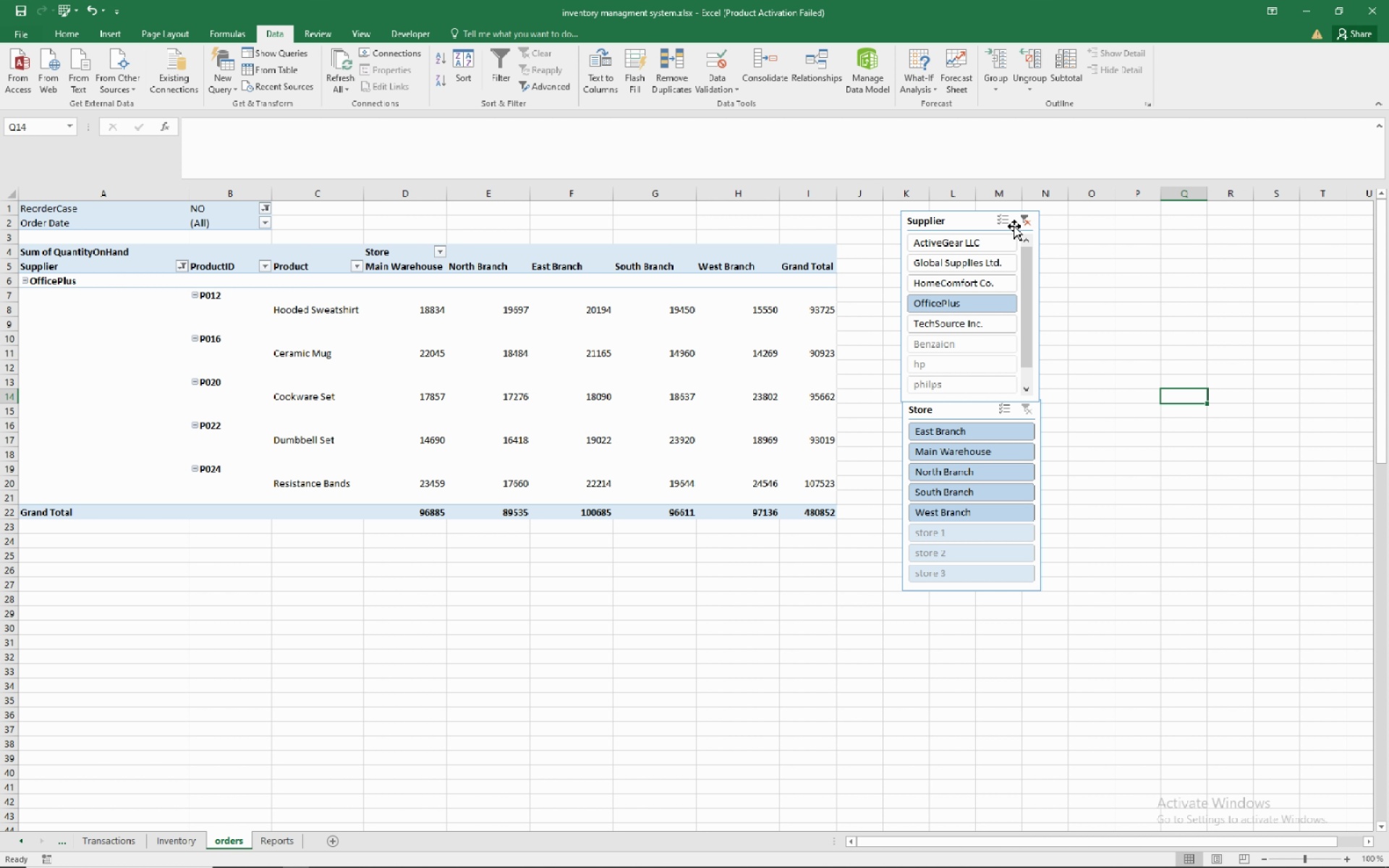 
left_click([1021, 220])
 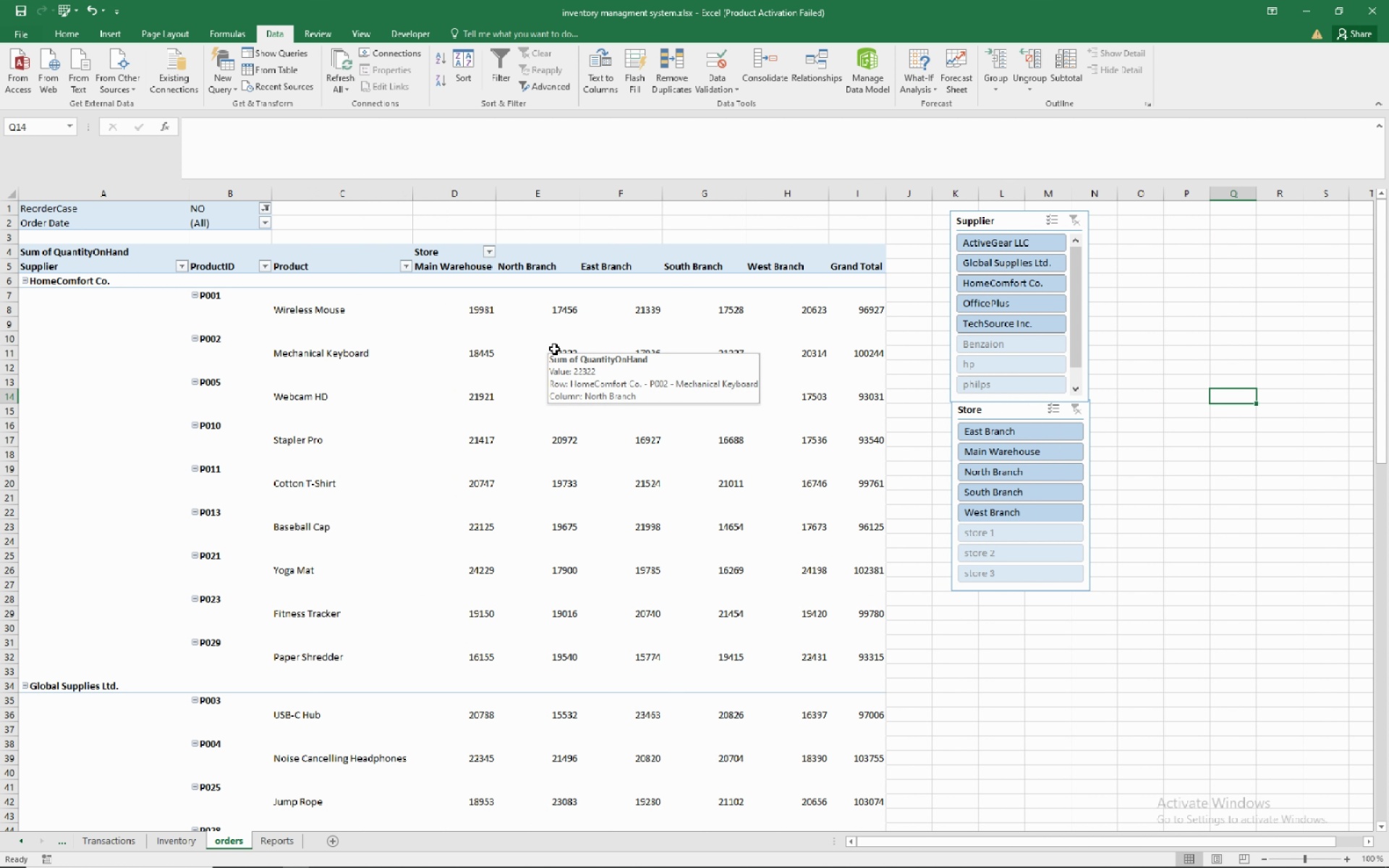 
wait(6.04)
 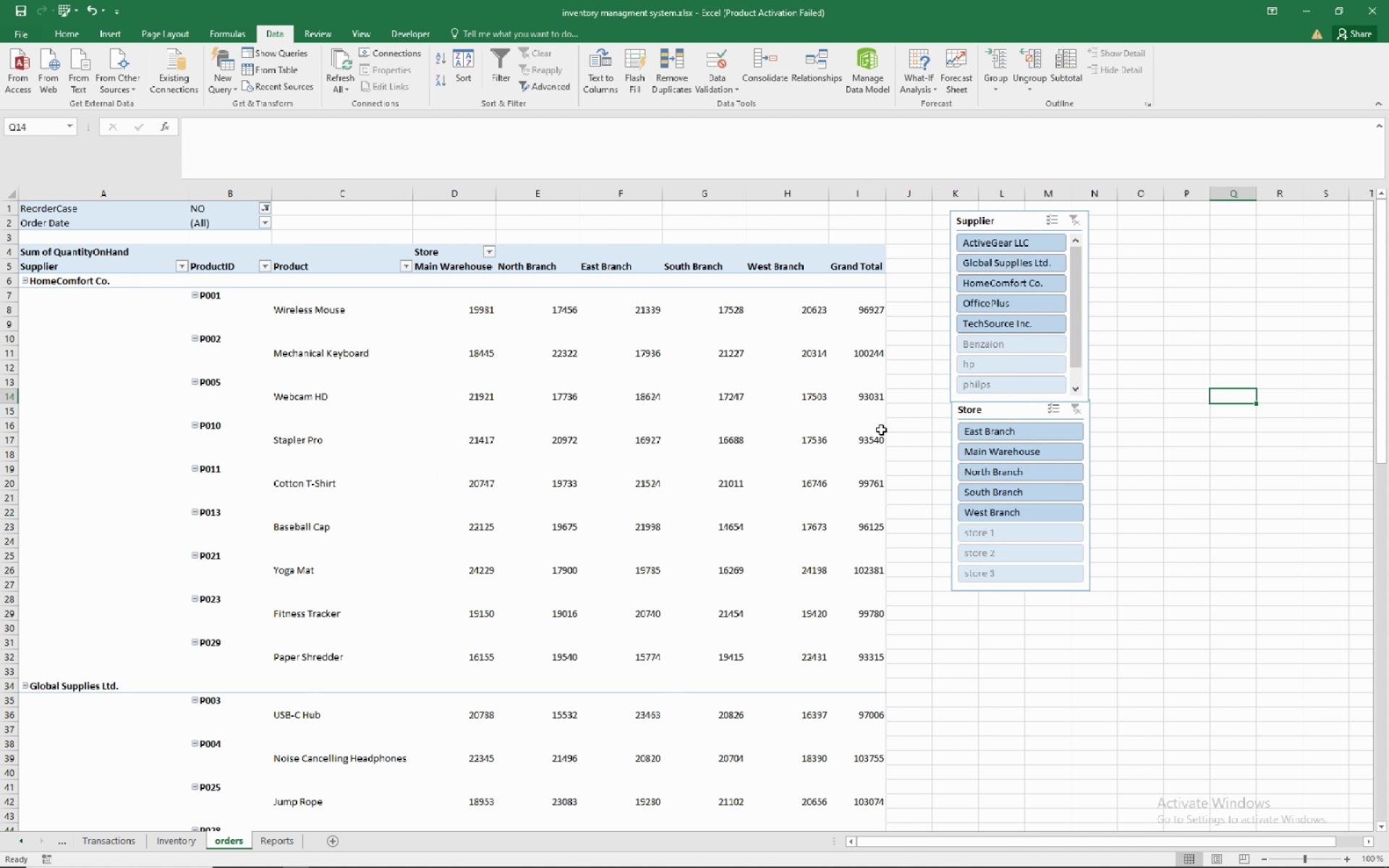 
left_click([552, 357])
 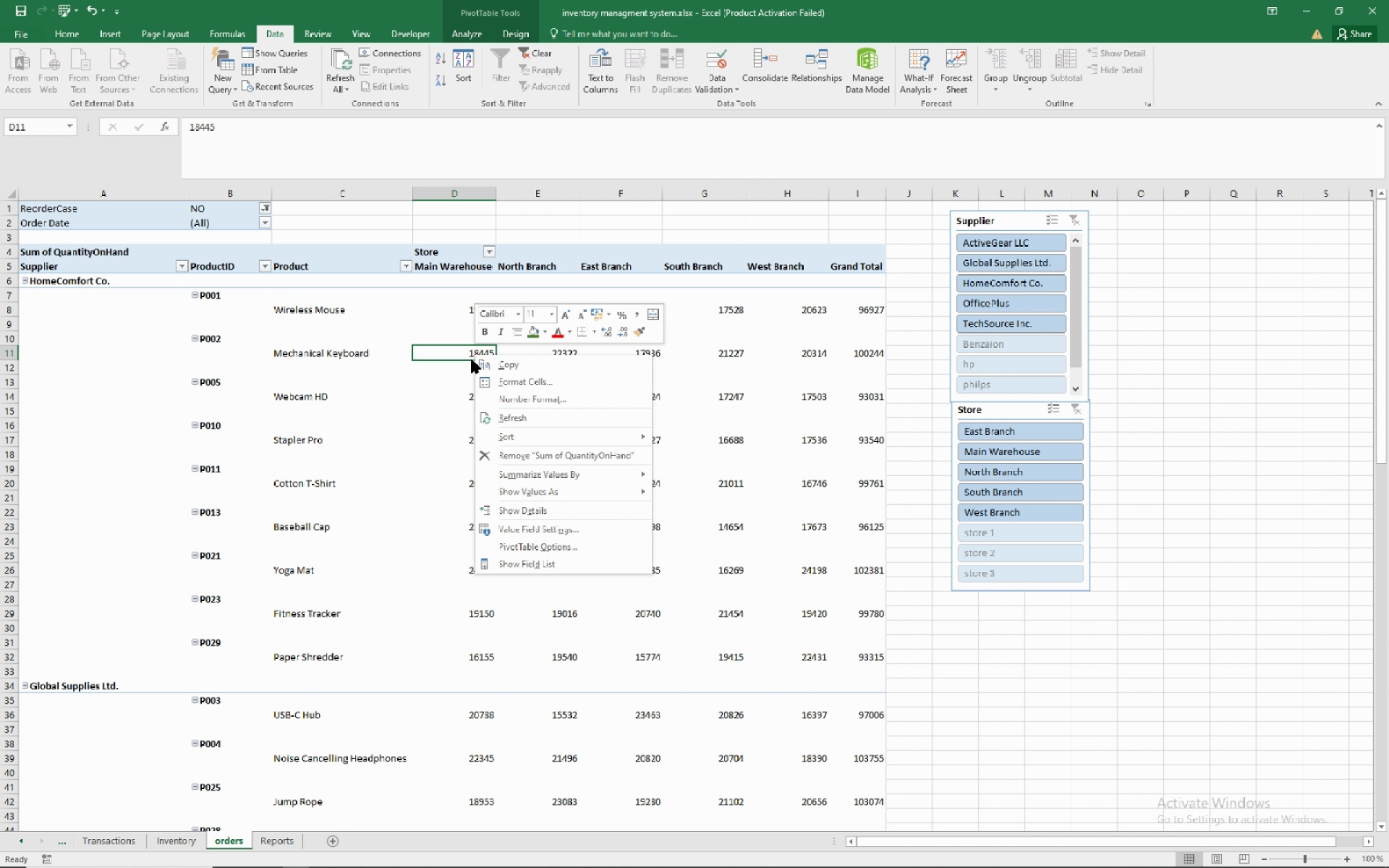 
mouse_move([544, 567])
 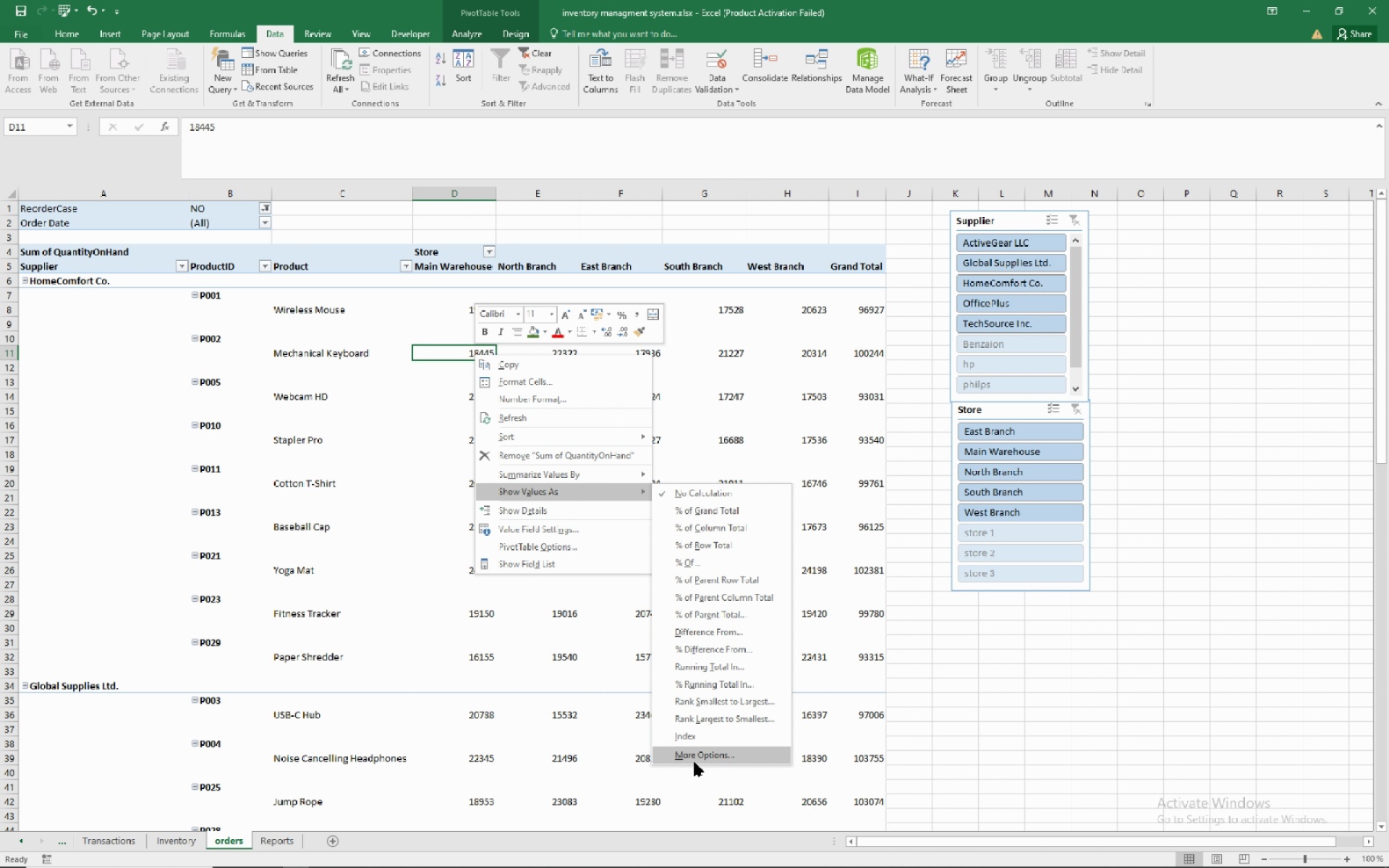 
left_click([702, 754])
 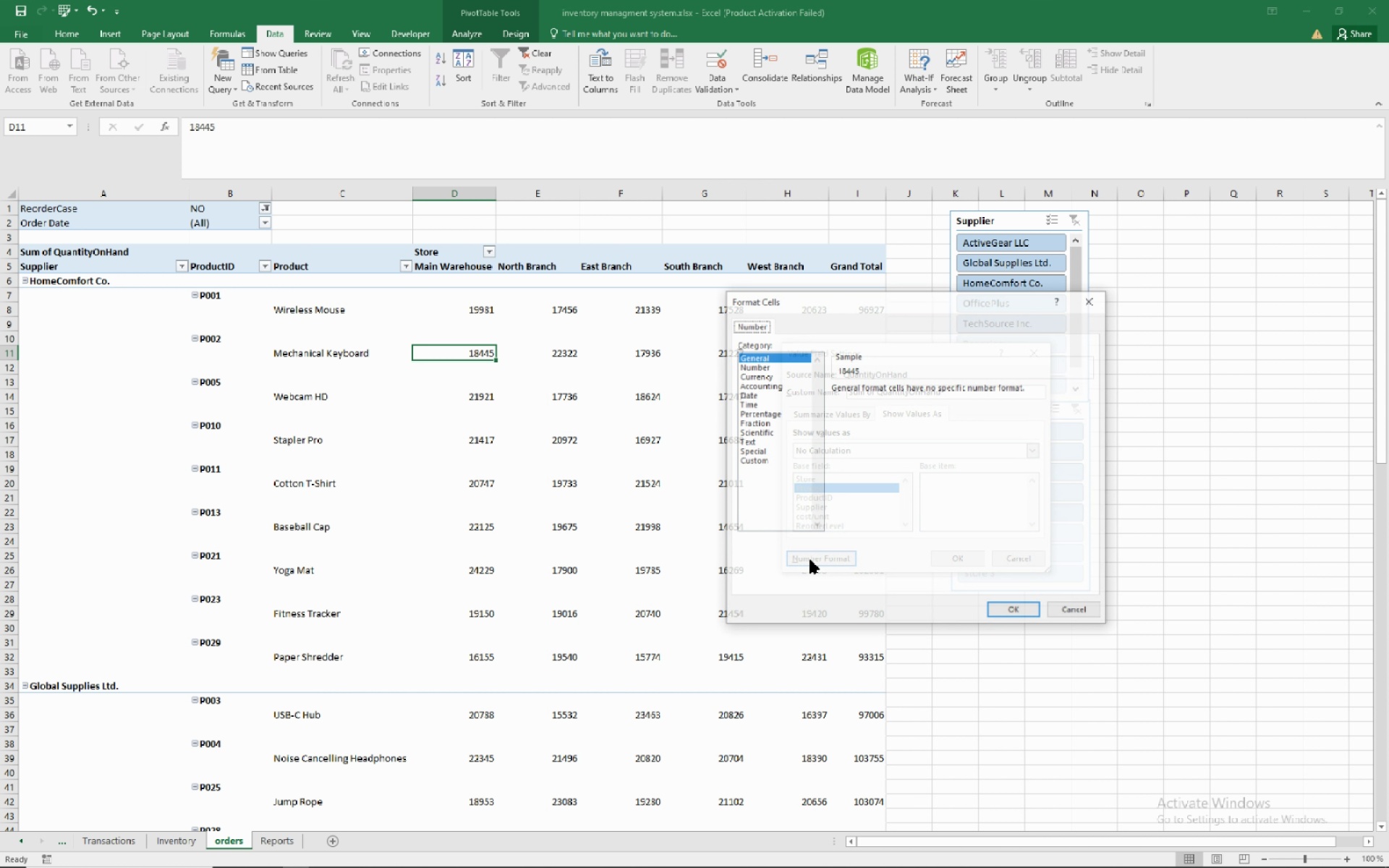 
wait(5.27)
 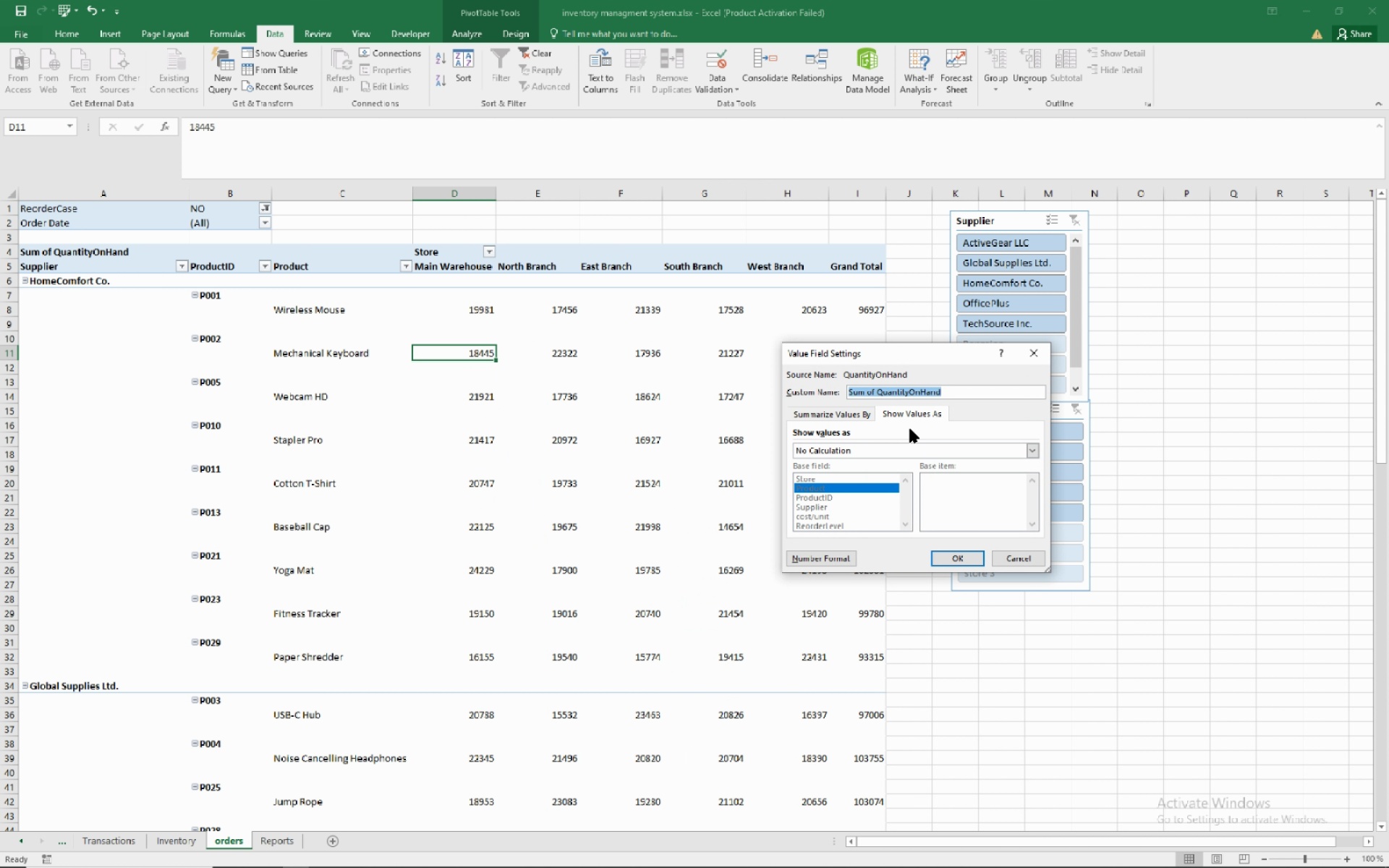 
left_click([760, 462])
 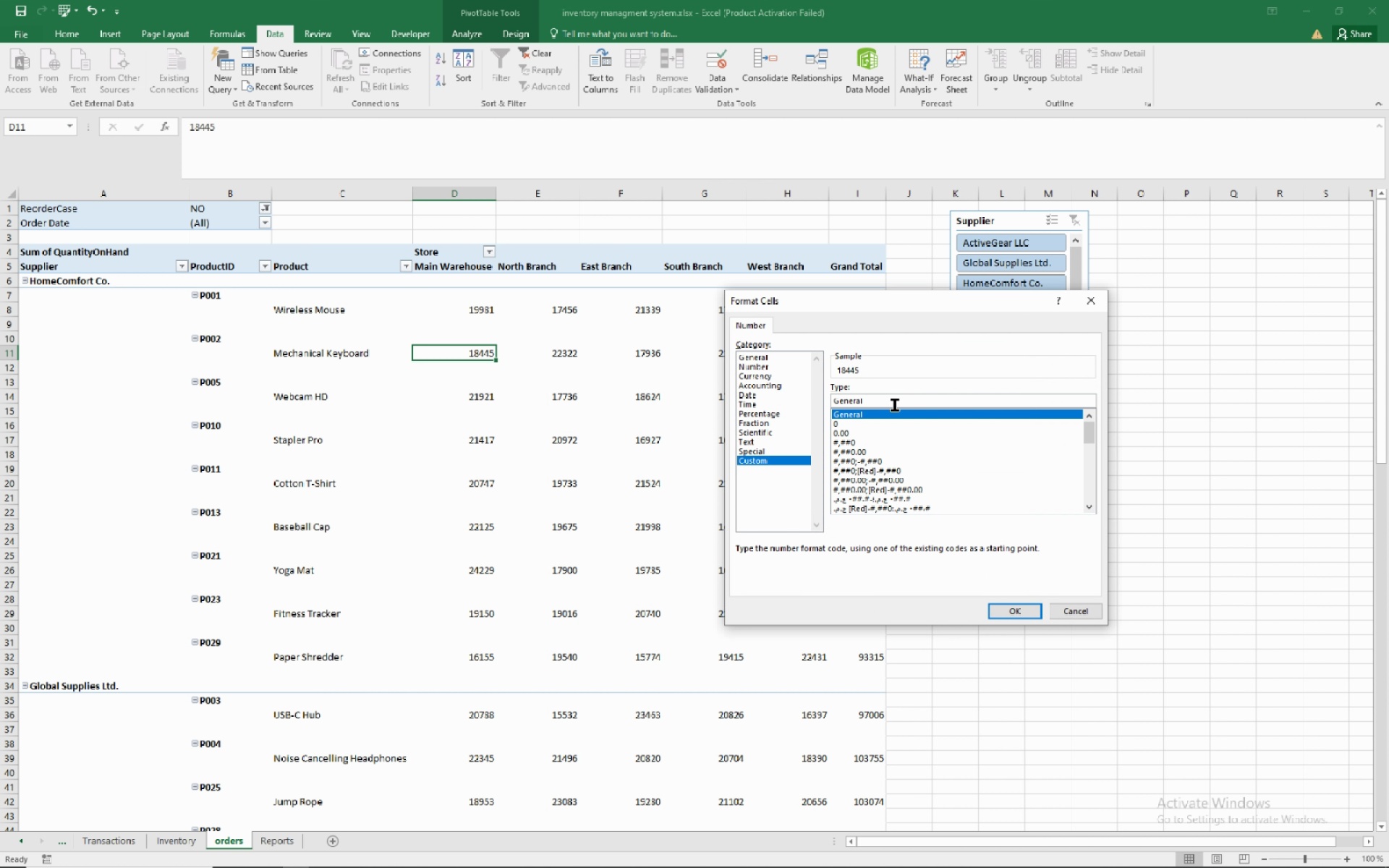 
left_click([895, 405])
 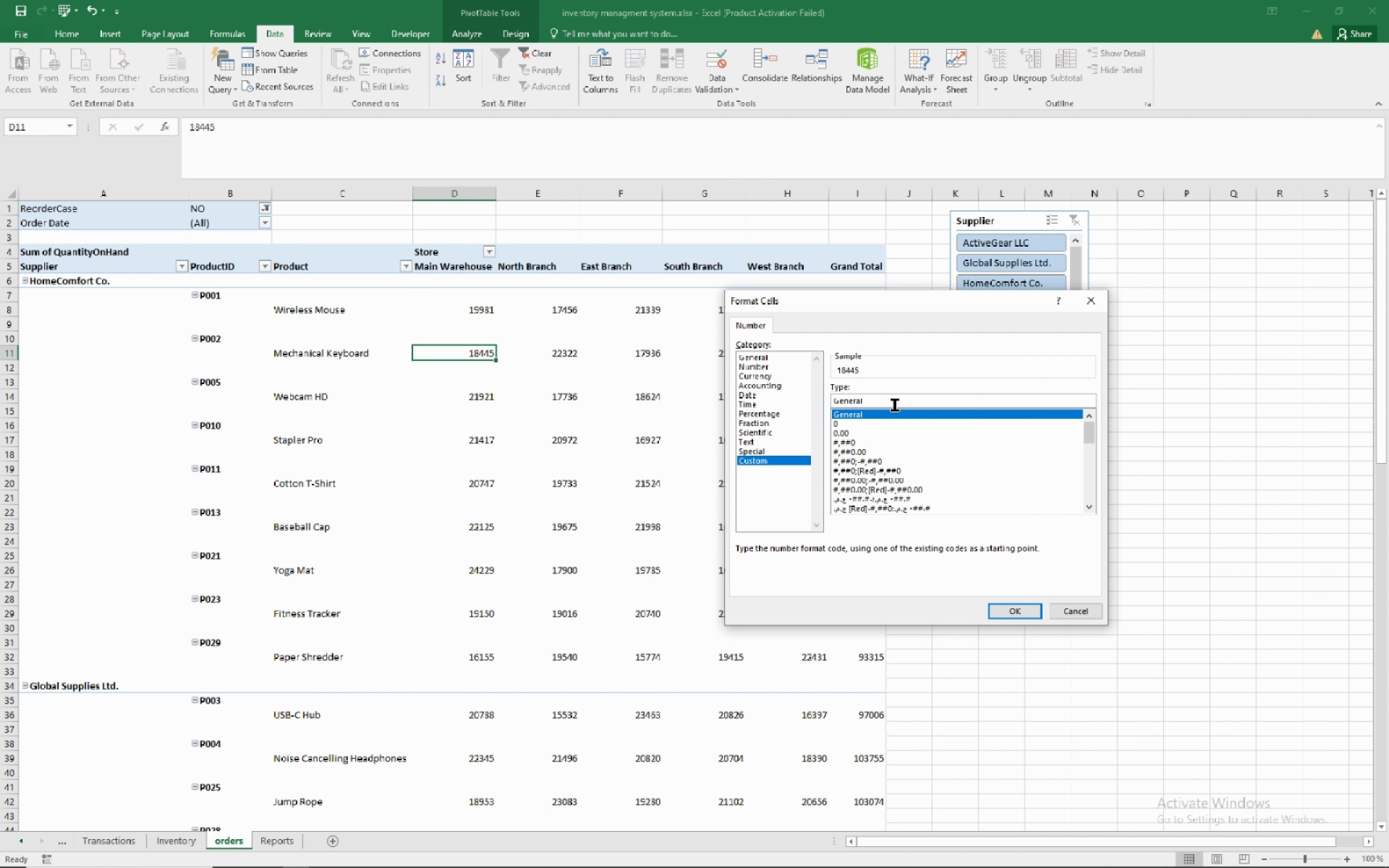 
left_click_drag(start_coordinate=[895, 405], to_coordinate=[809, 393])
 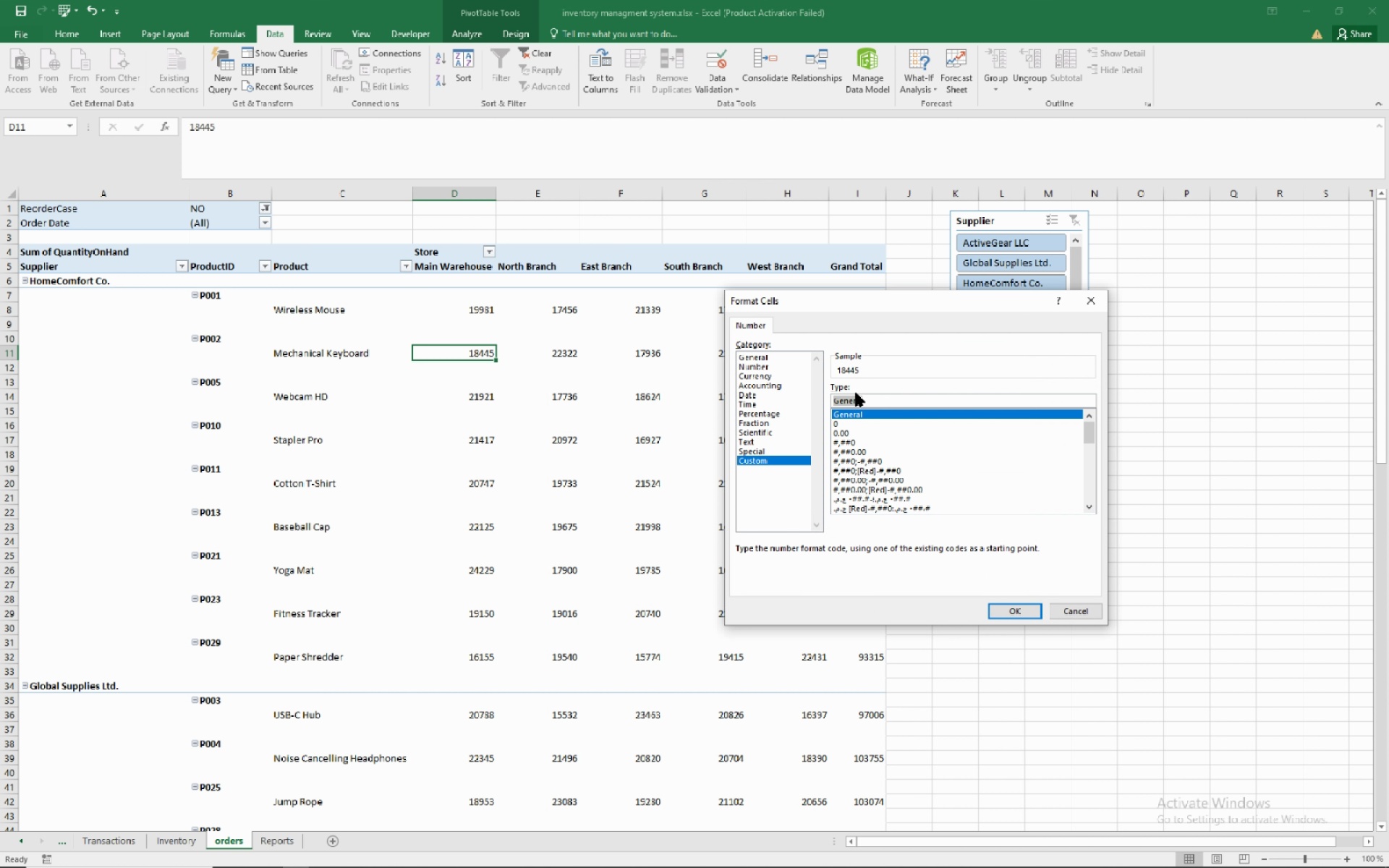 
right_click([856, 393])
 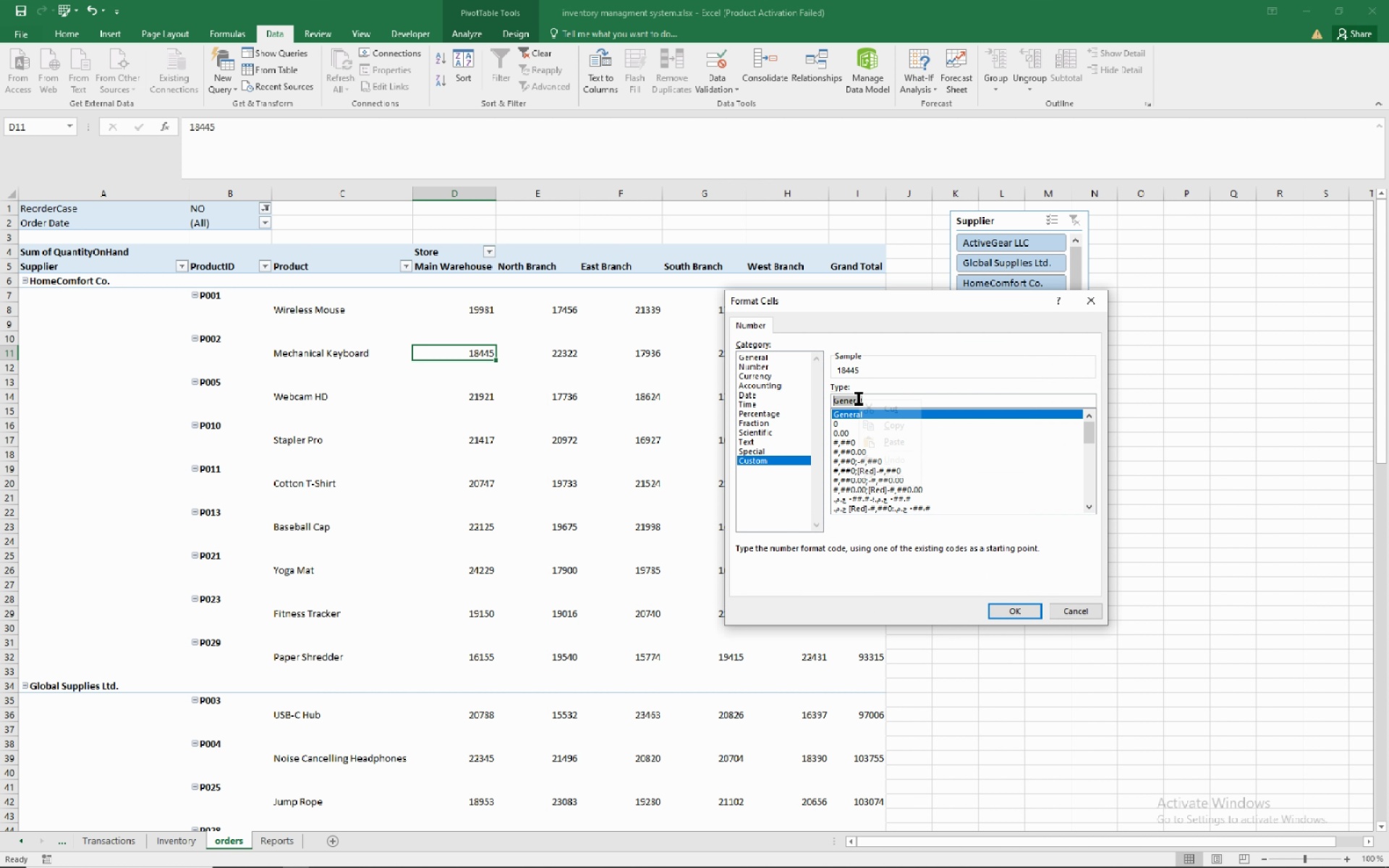 
right_click([859, 399])
 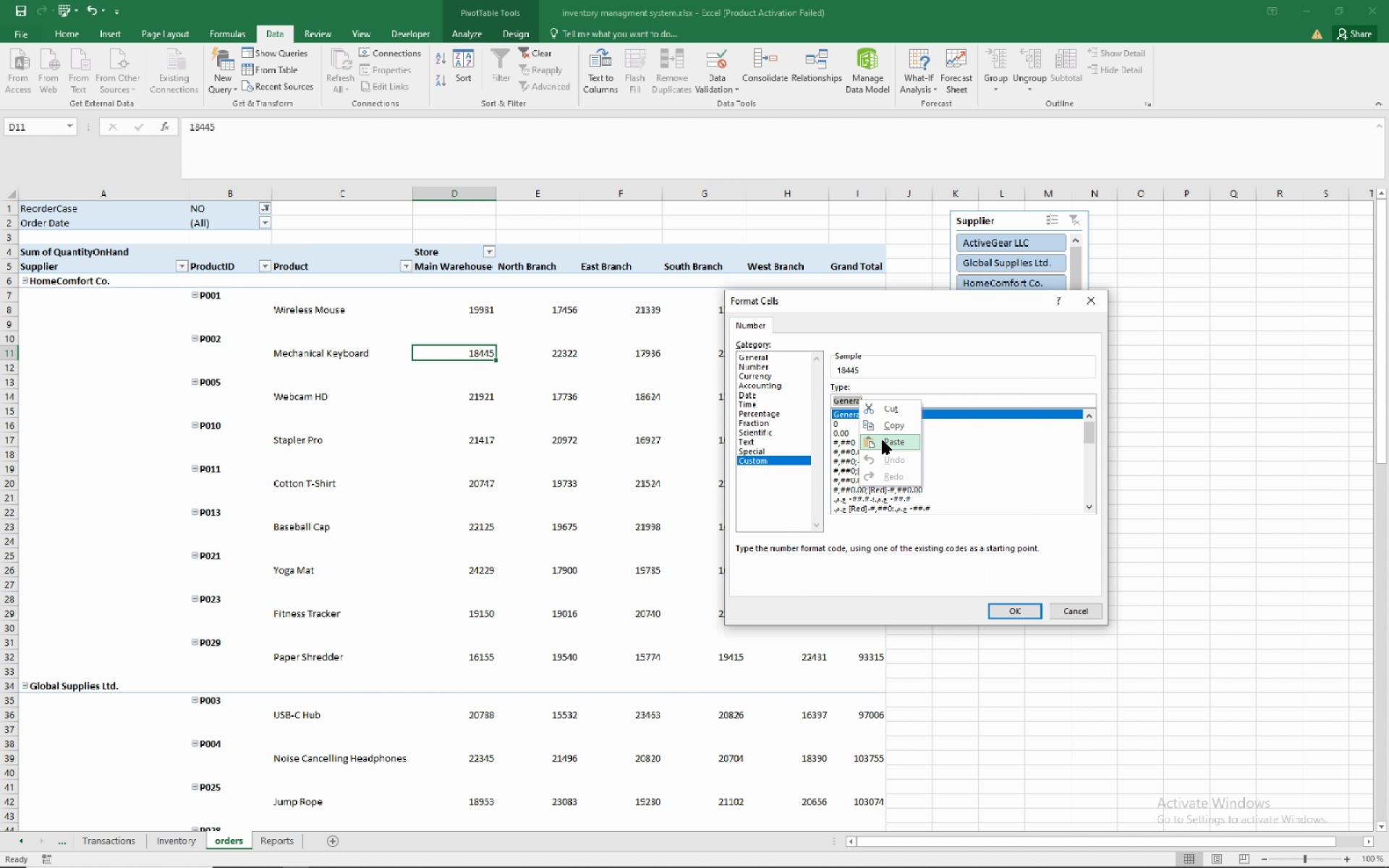 
left_click([883, 441])
 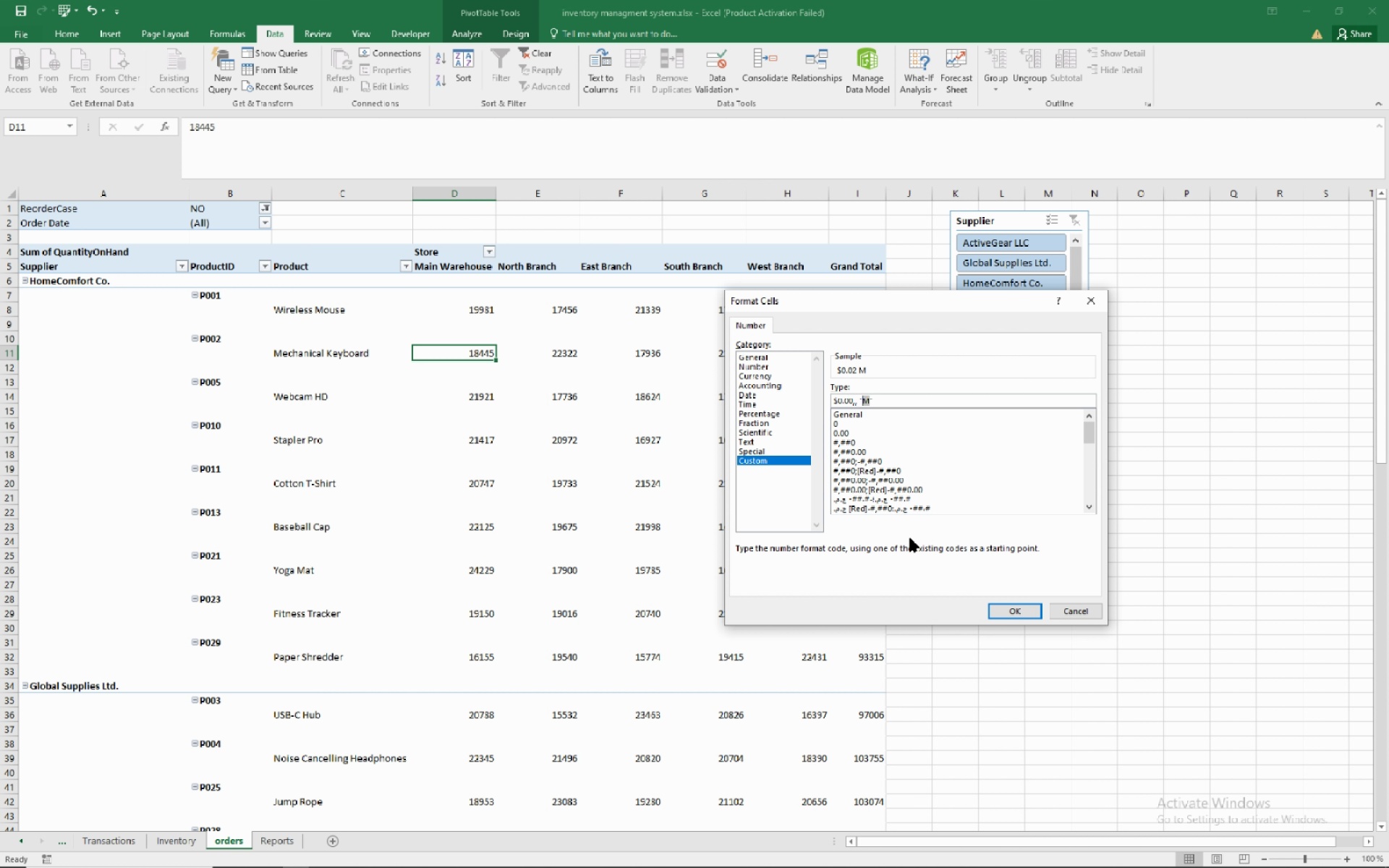 
wait(5.98)
 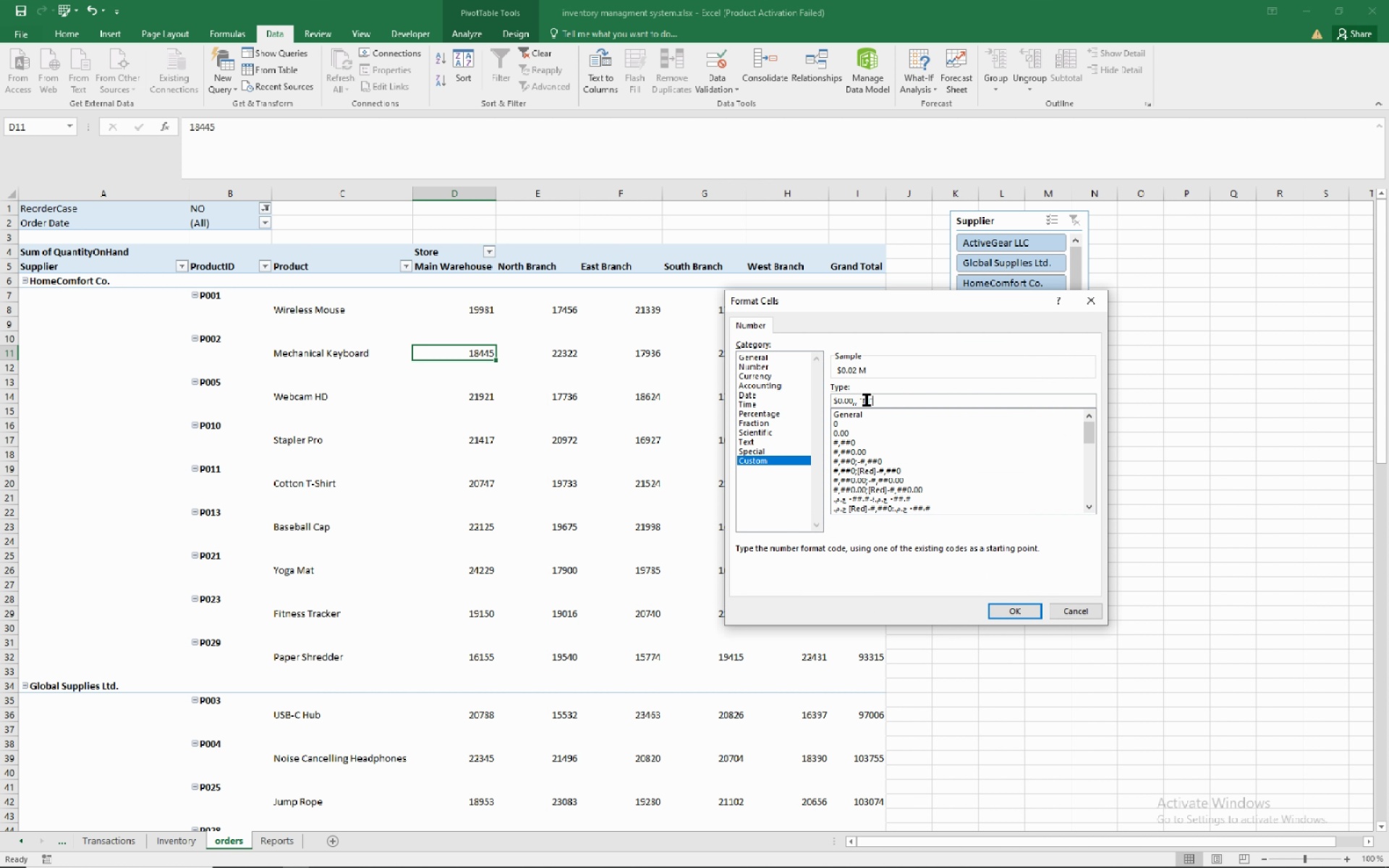 
key(Shift+K)
 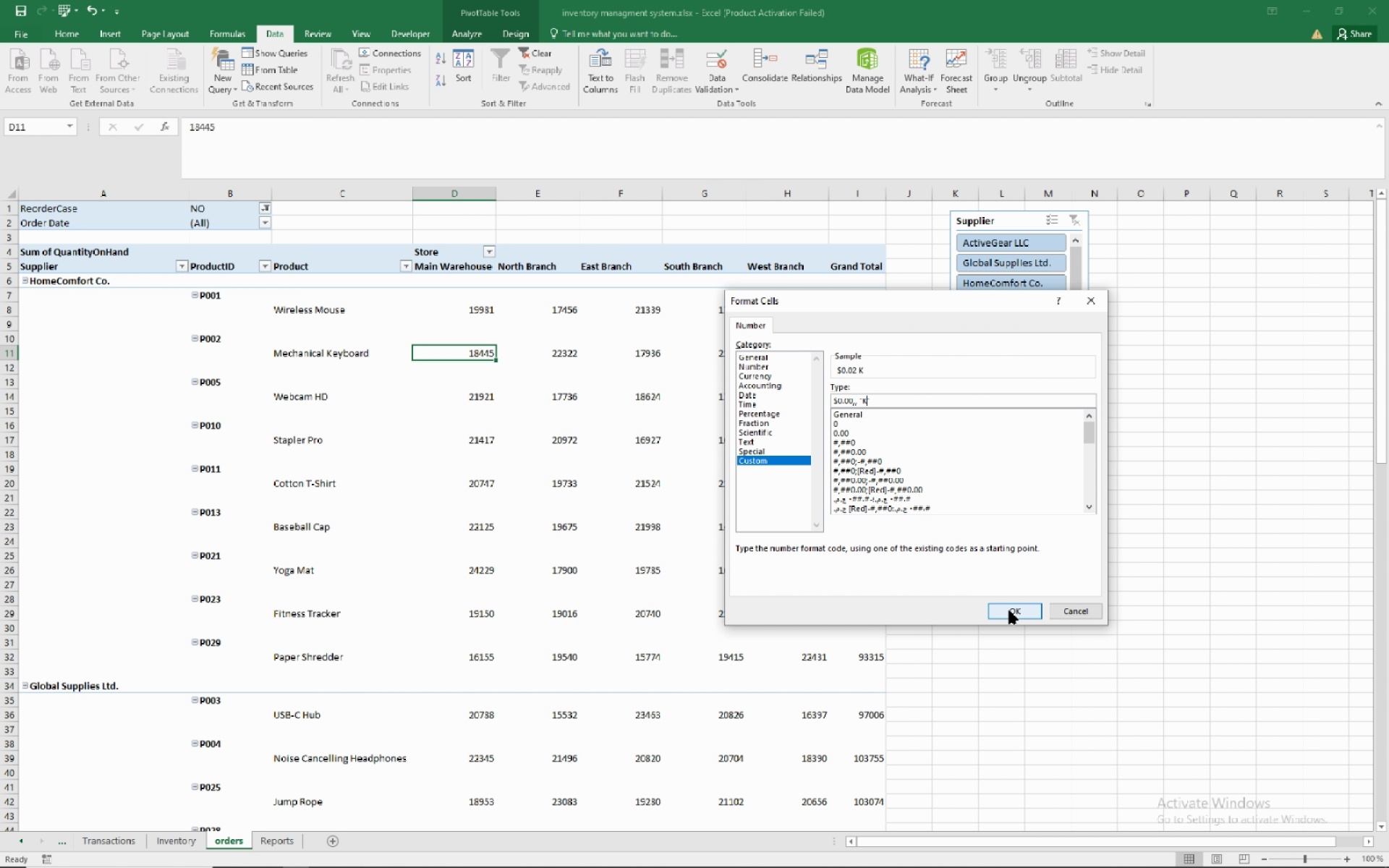 
left_click([1011, 608])
 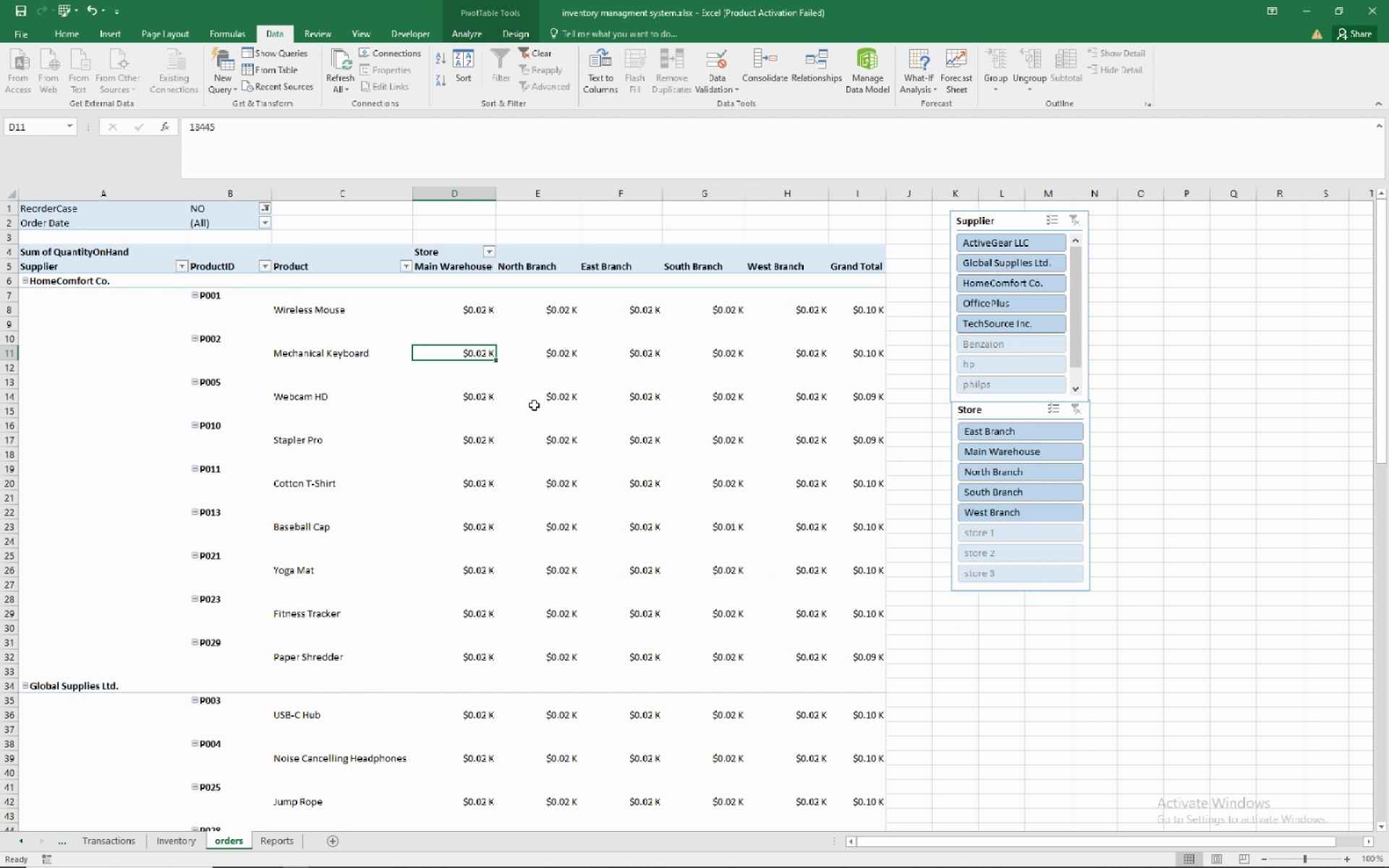 
left_click([539, 402])
 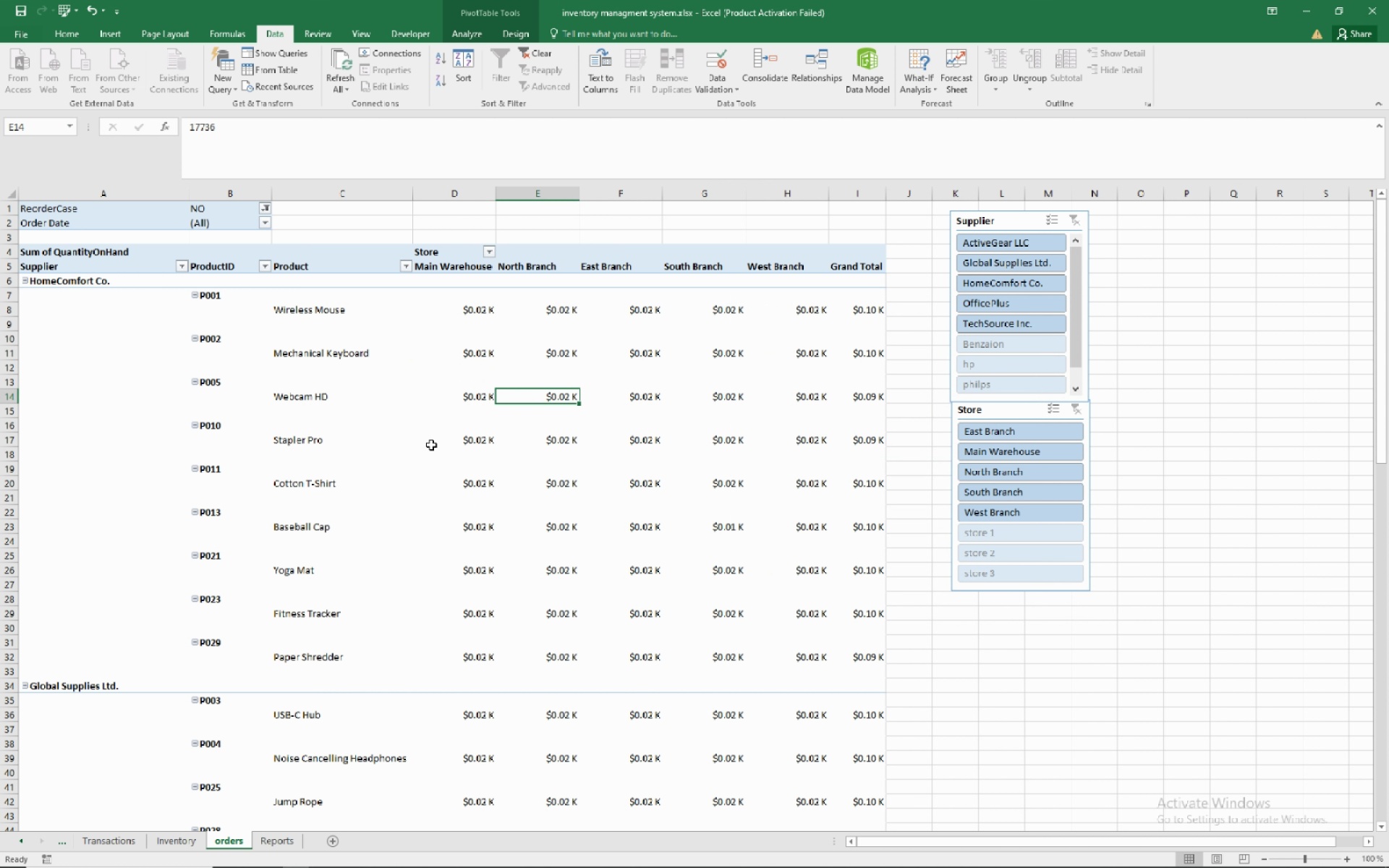 
mouse_move([374, 430])
 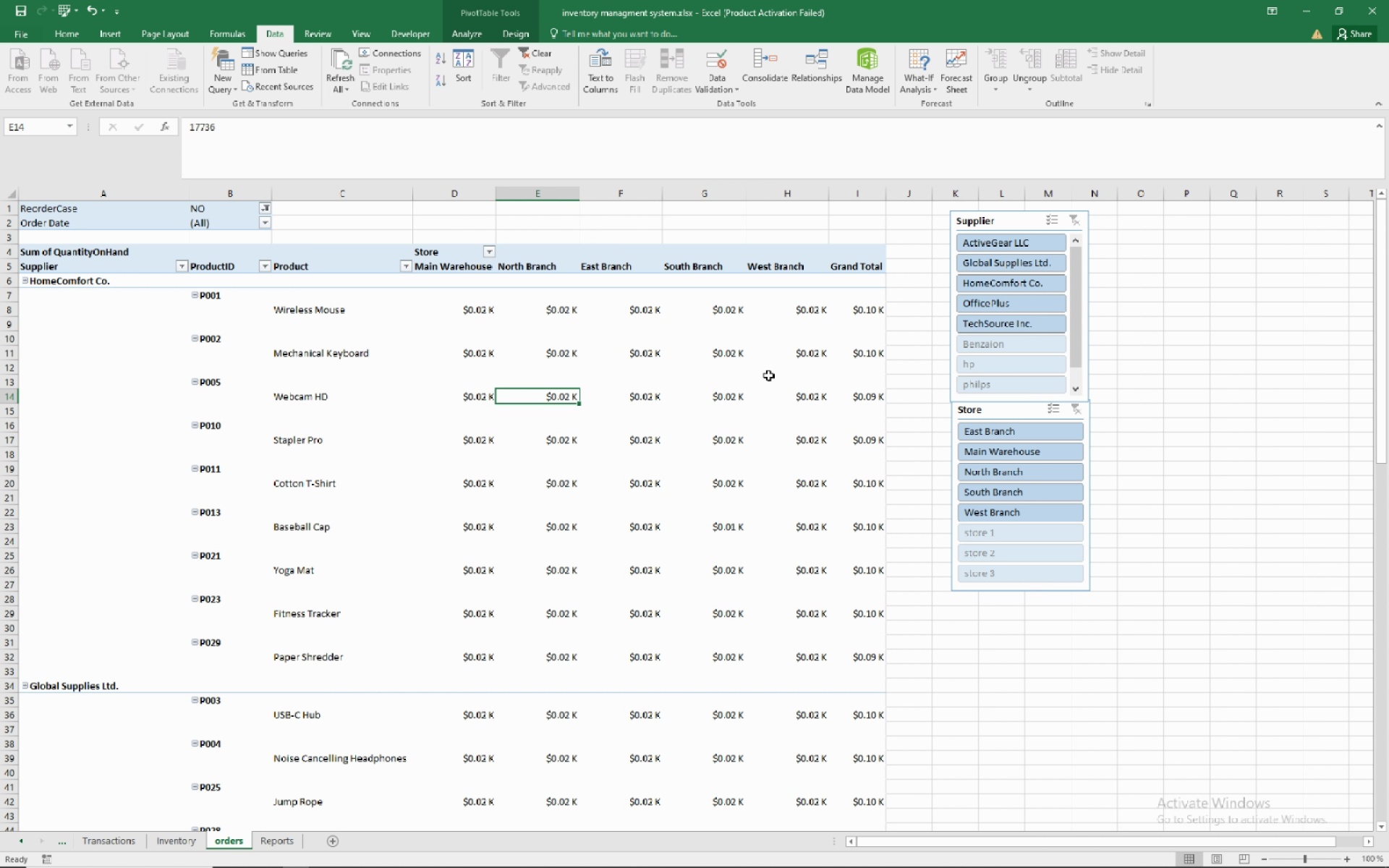 
mouse_move([745, 371])
 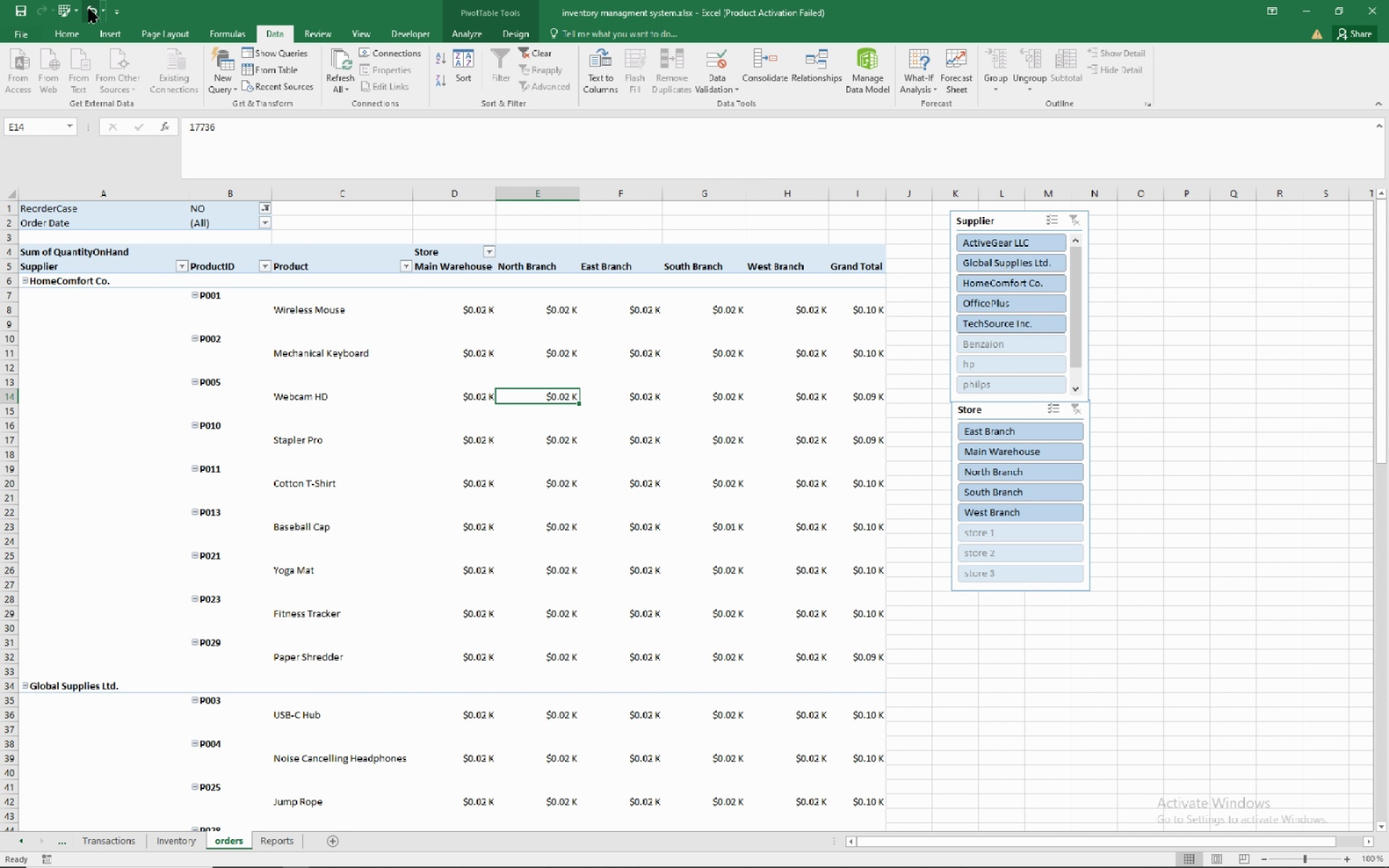 
left_click([89, 9])
 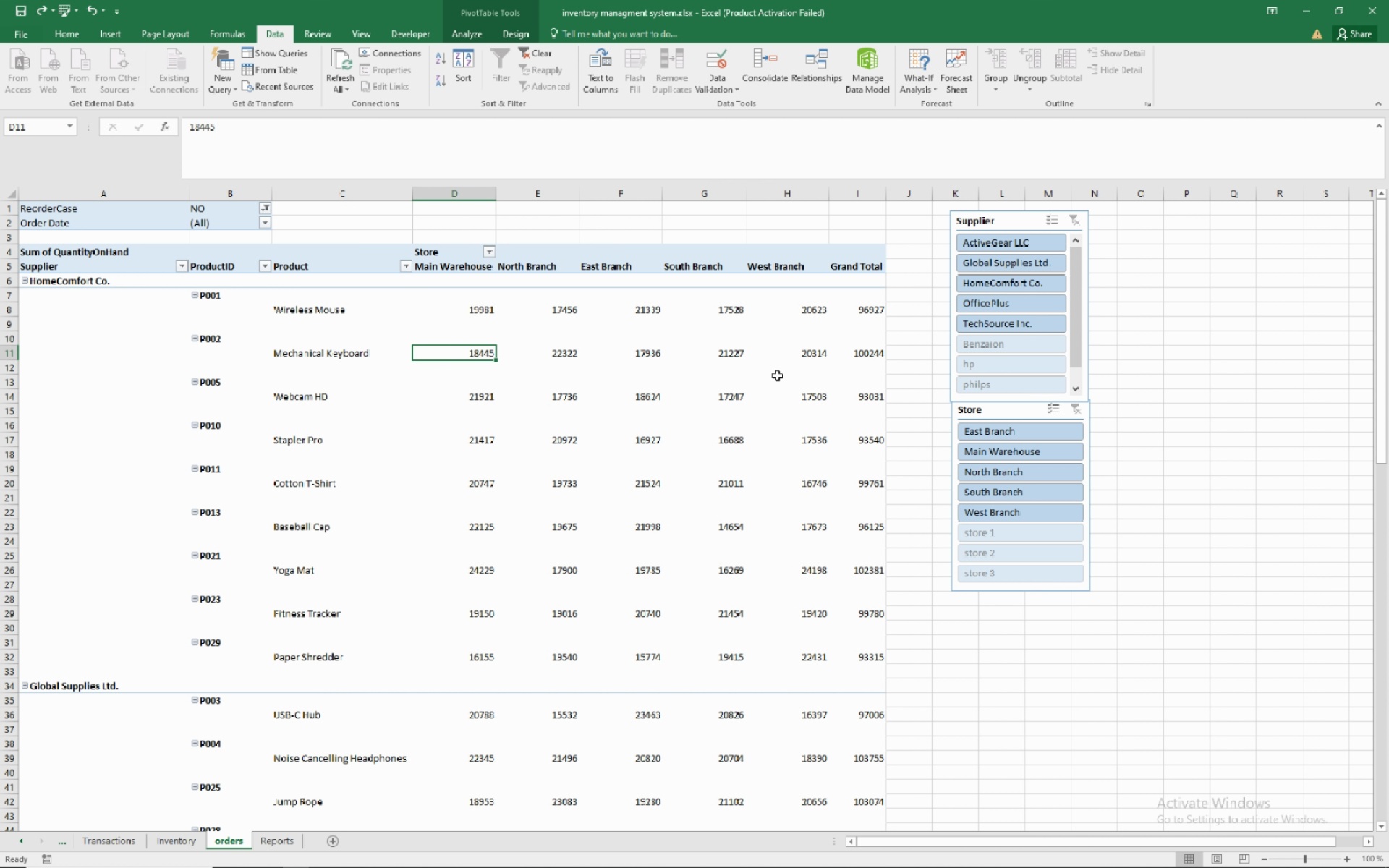 
mouse_move([687, 393])
 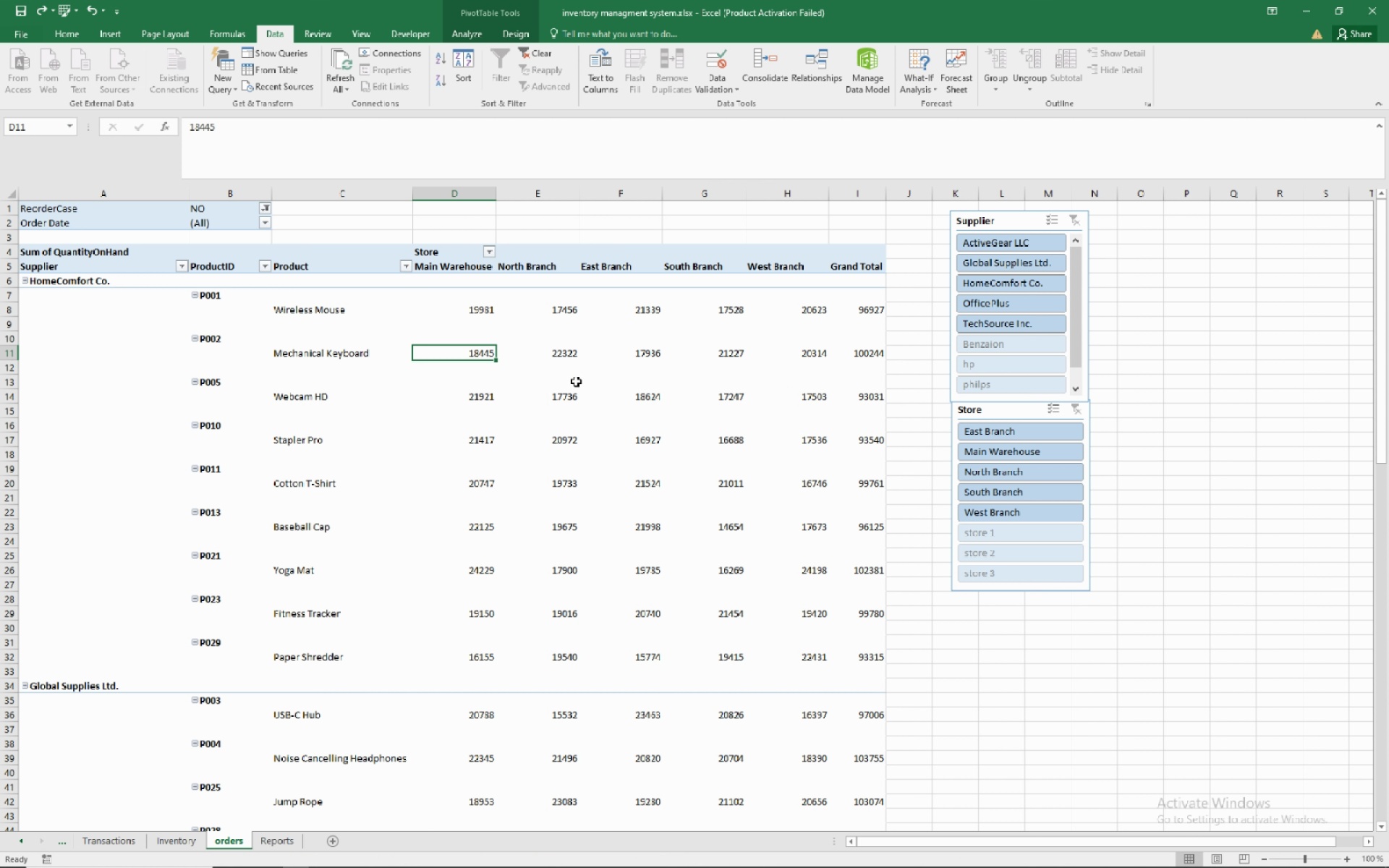 
wait(5.08)
 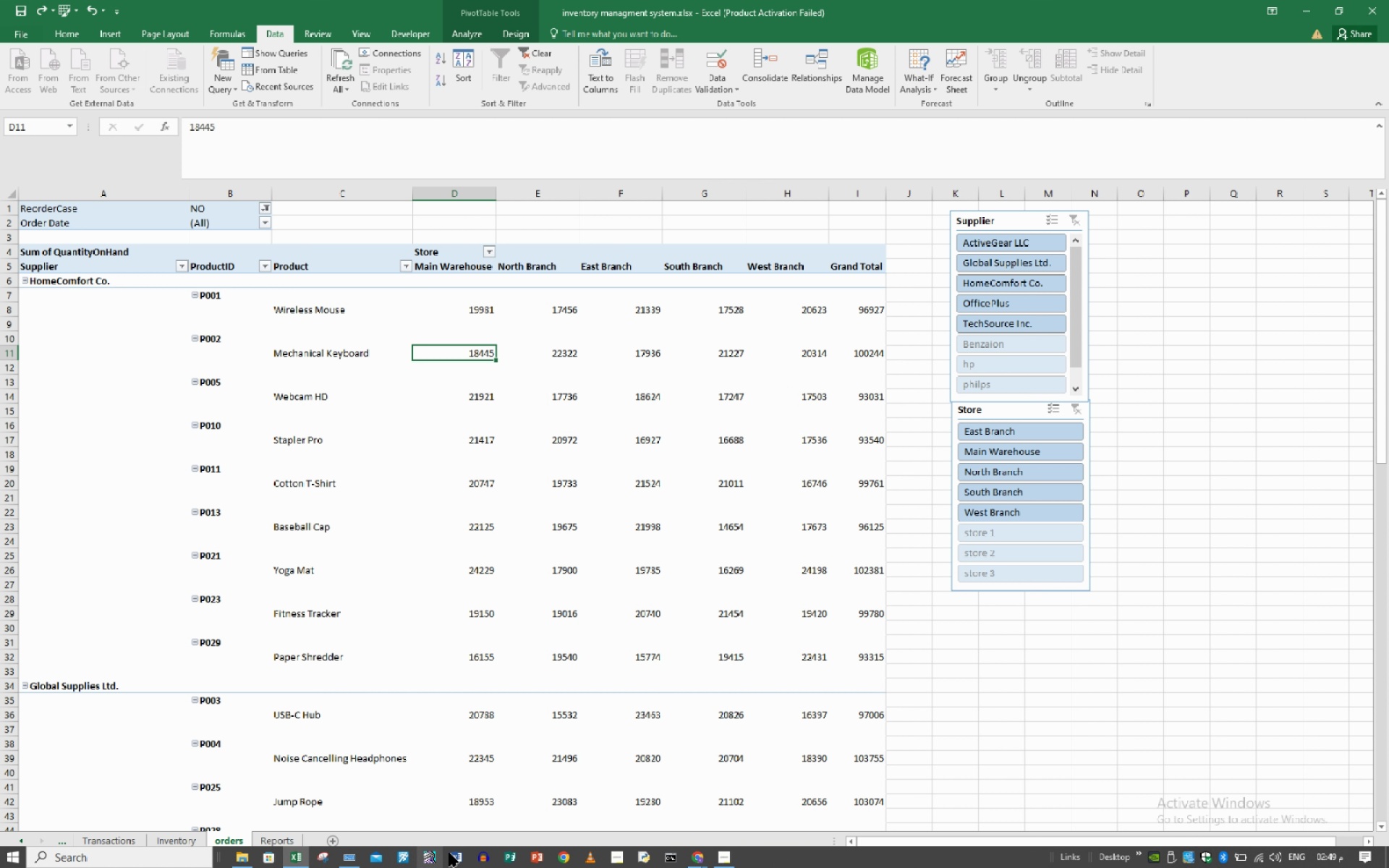 
right_click([553, 357])
 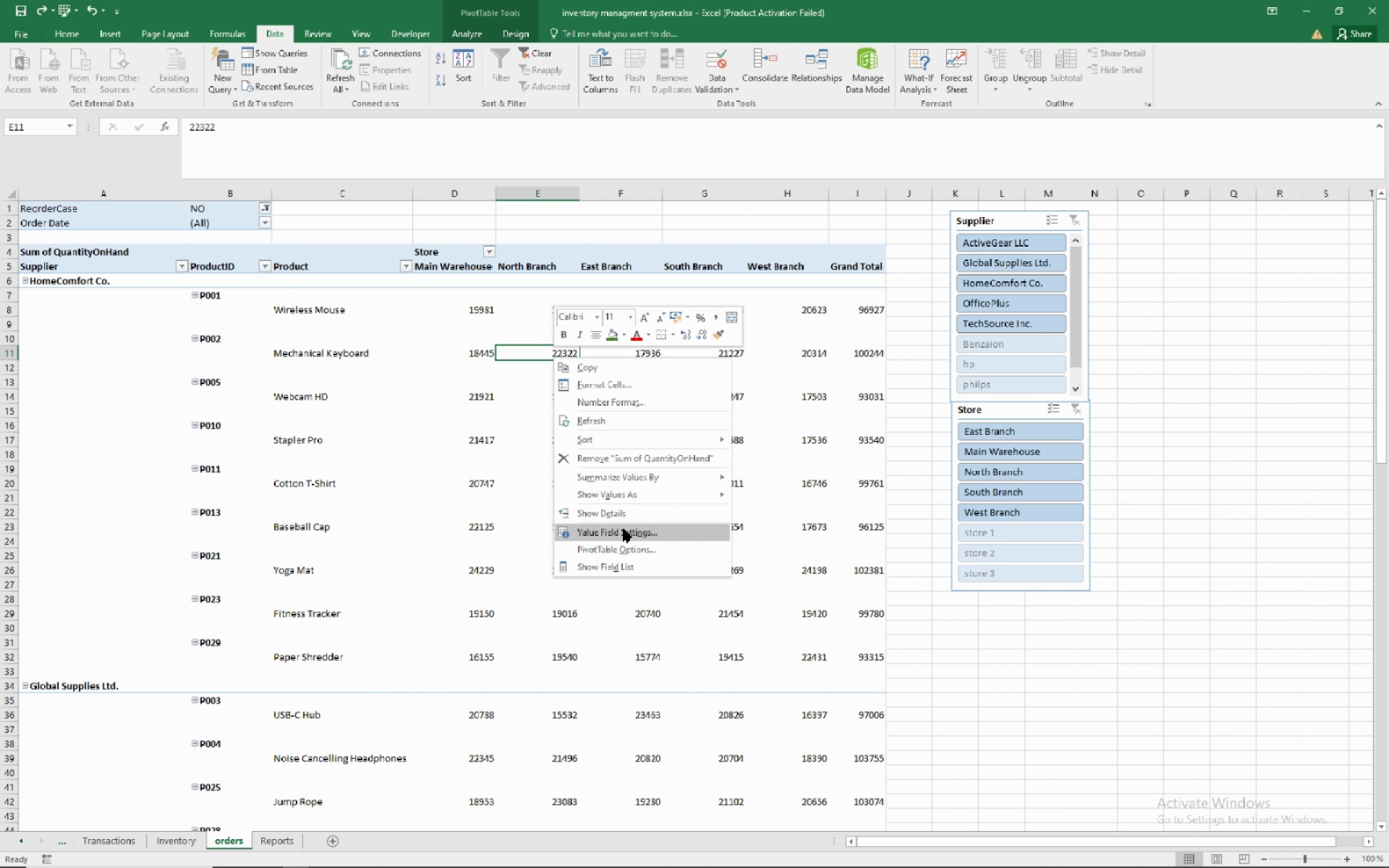 
mouse_move([640, 511])
 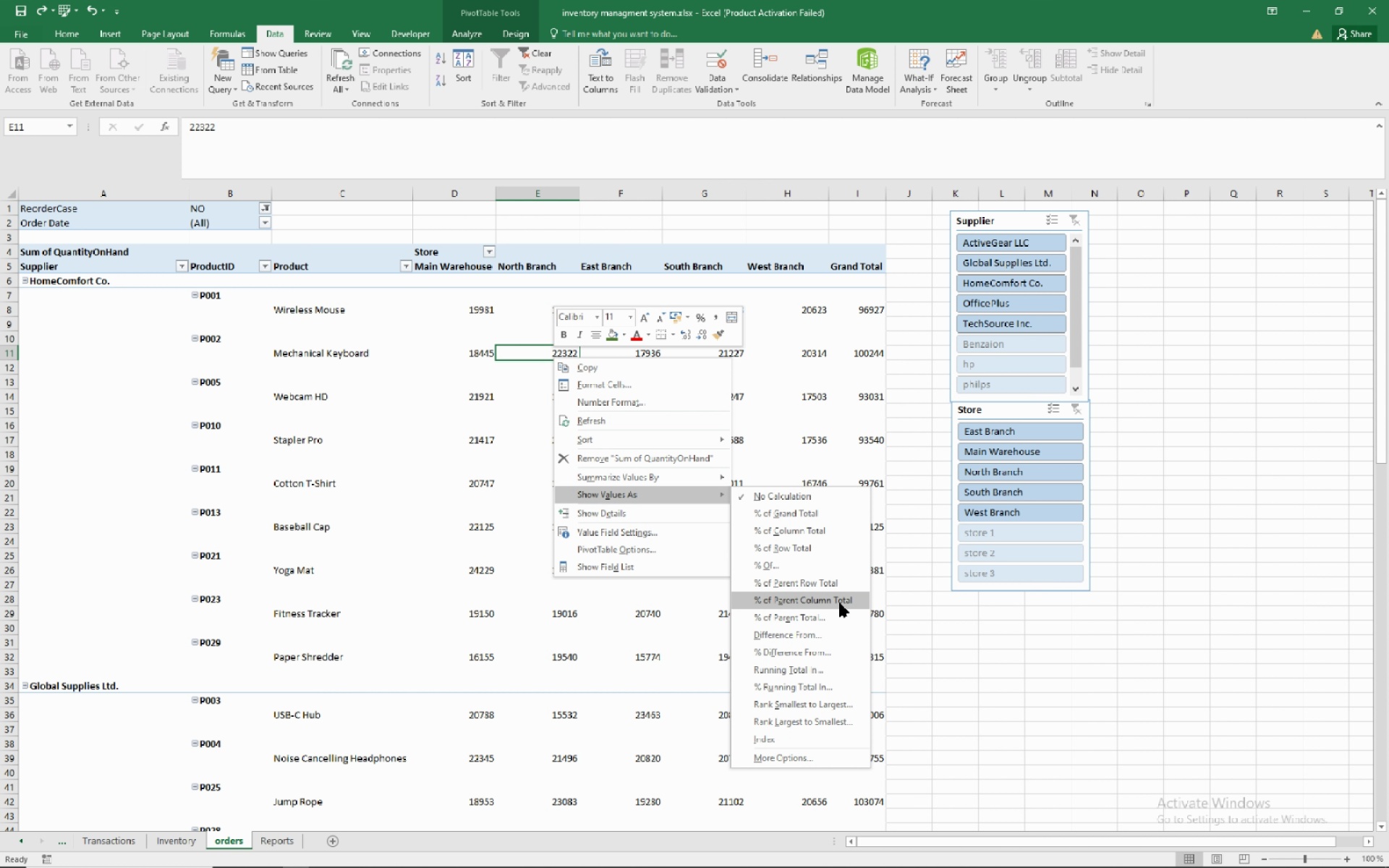 
wait(10.42)
 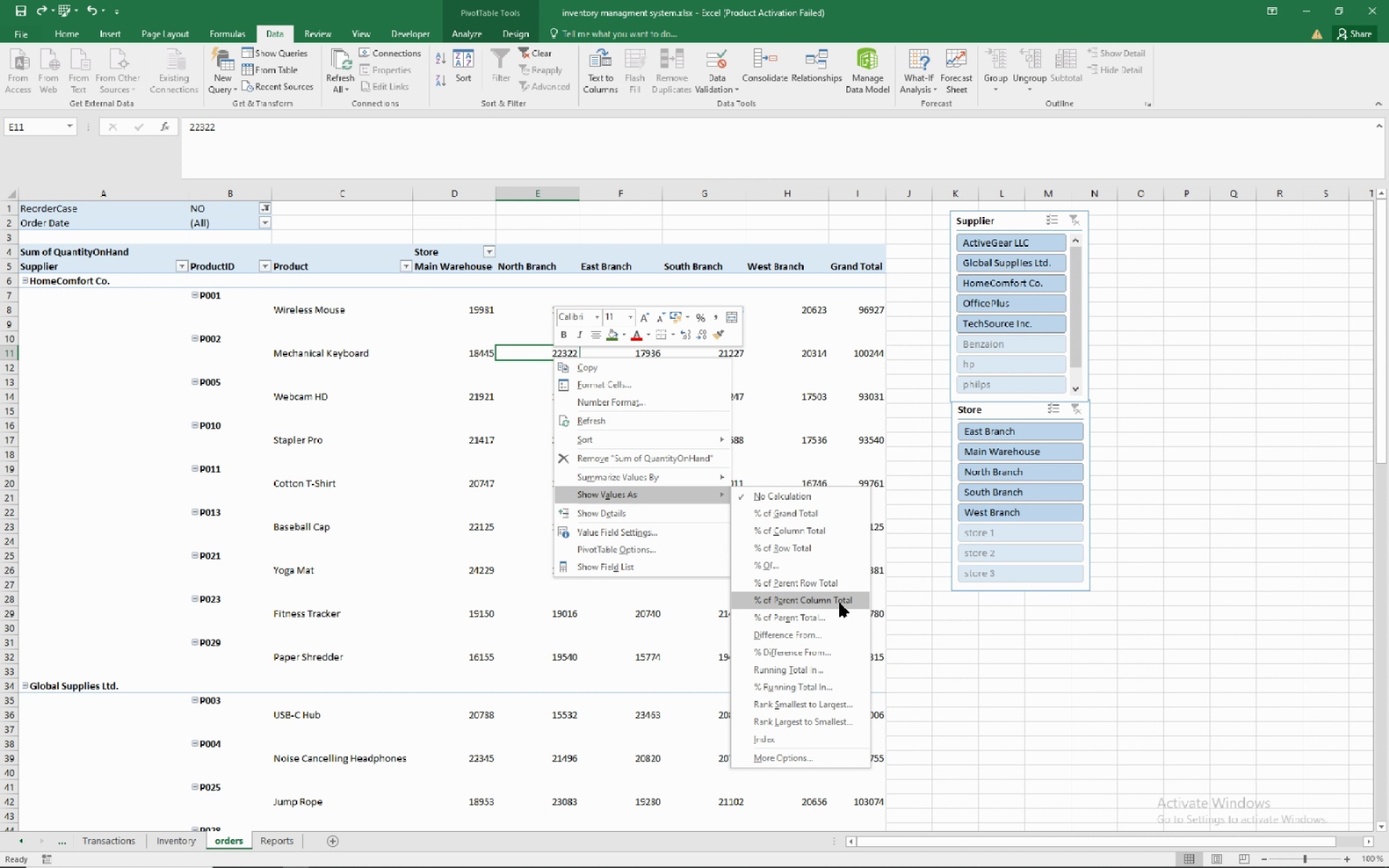 
left_click([804, 763])
 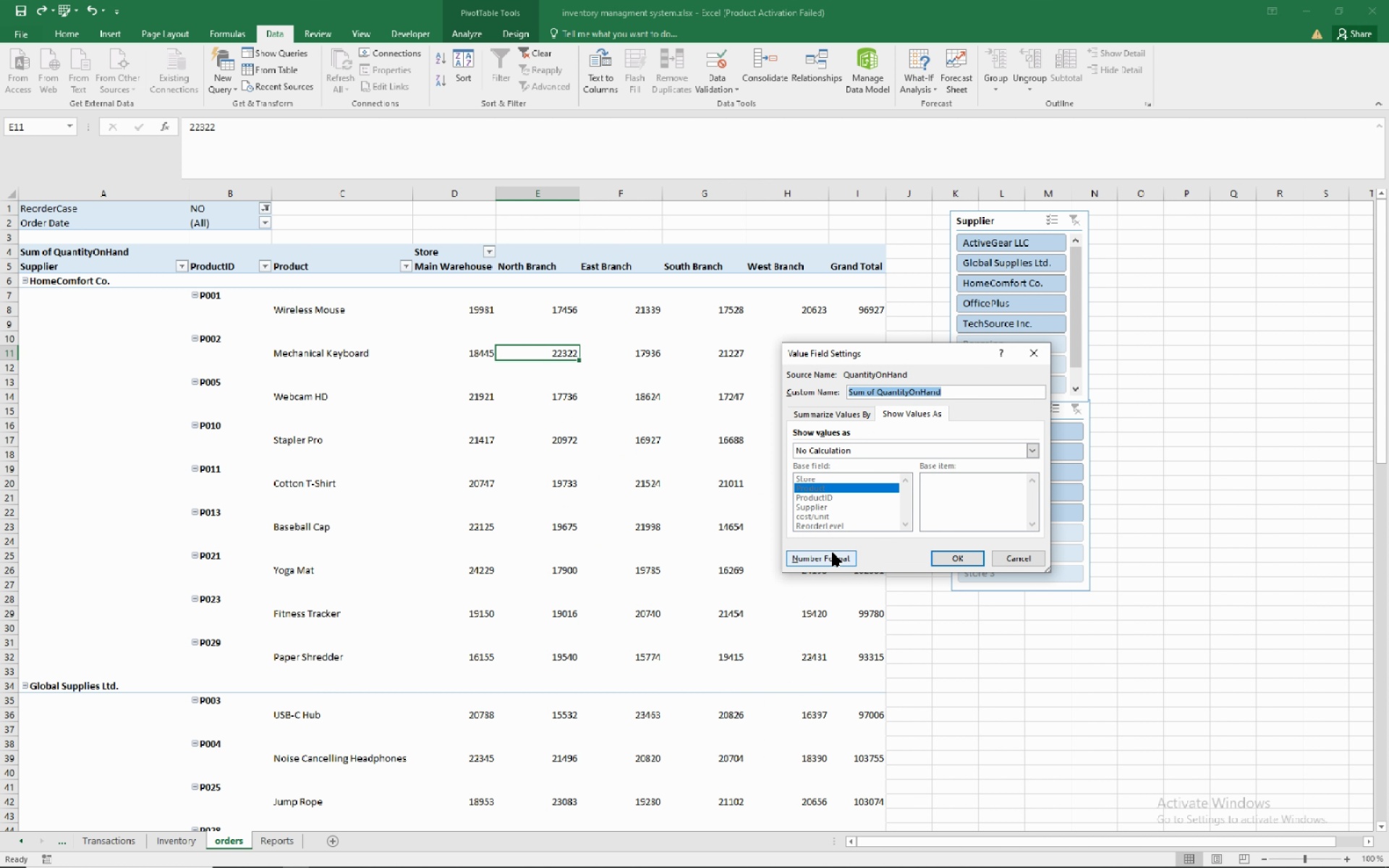 
left_click([831, 553])
 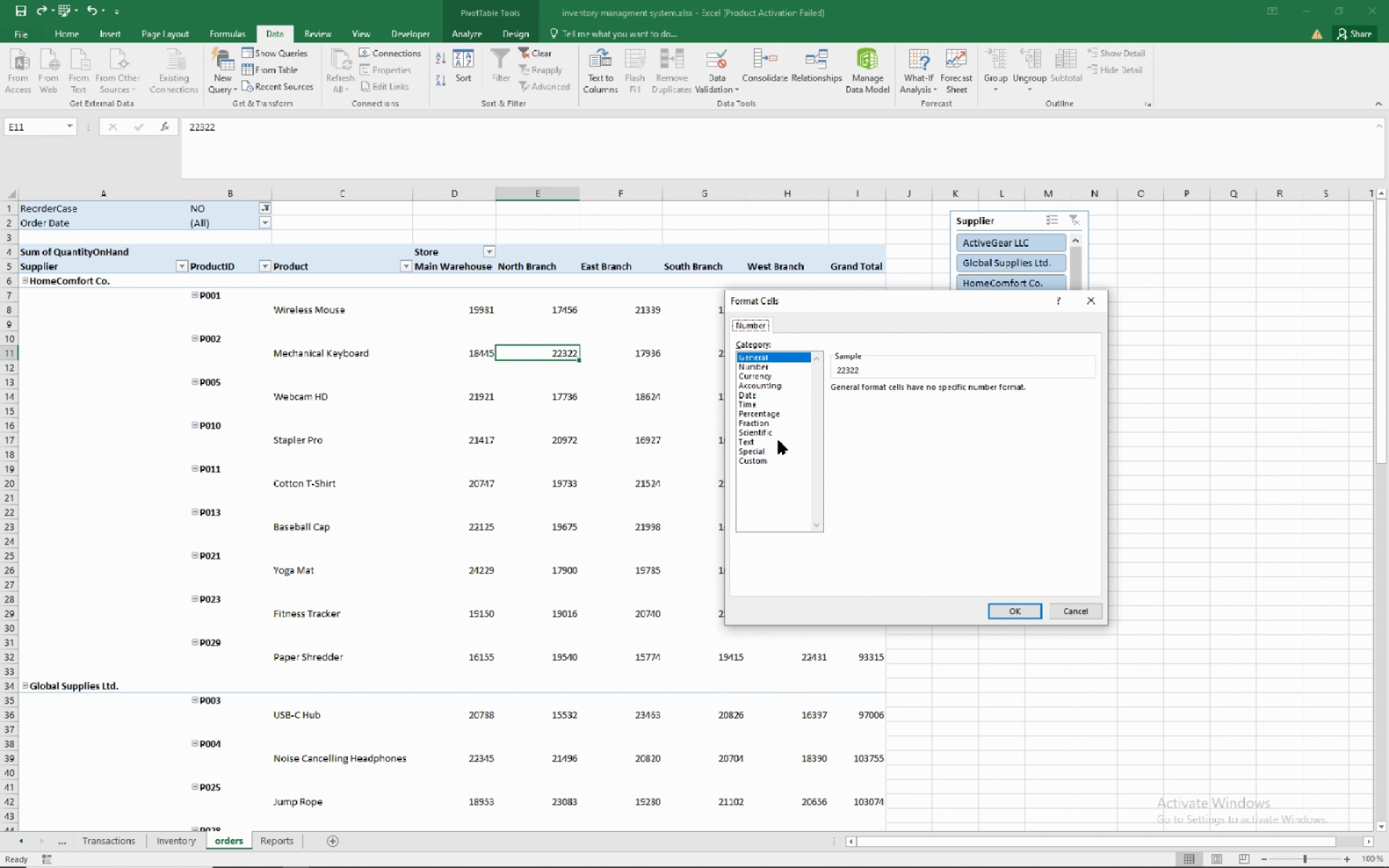 
left_click([760, 461])
 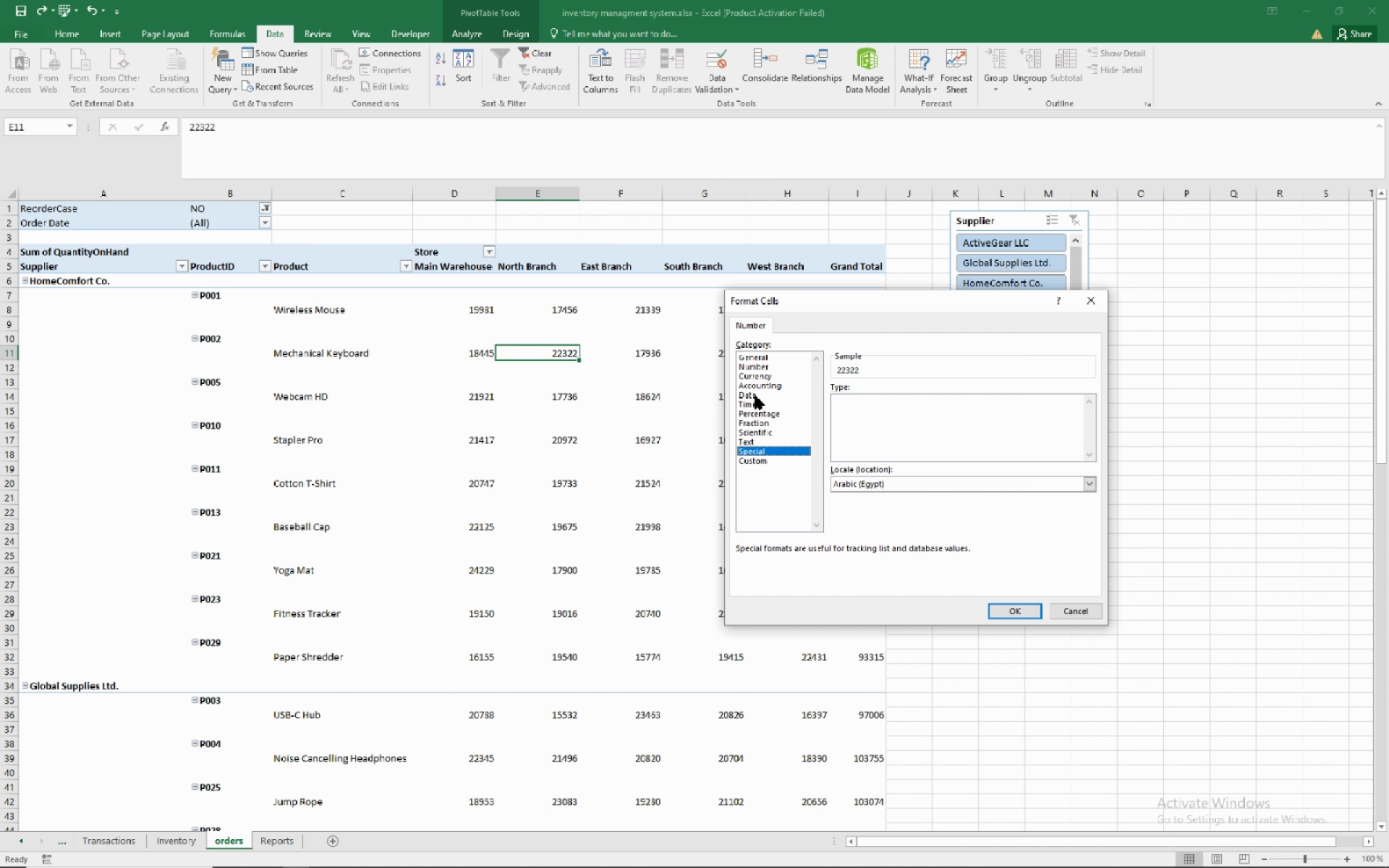 
left_click([761, 368])
 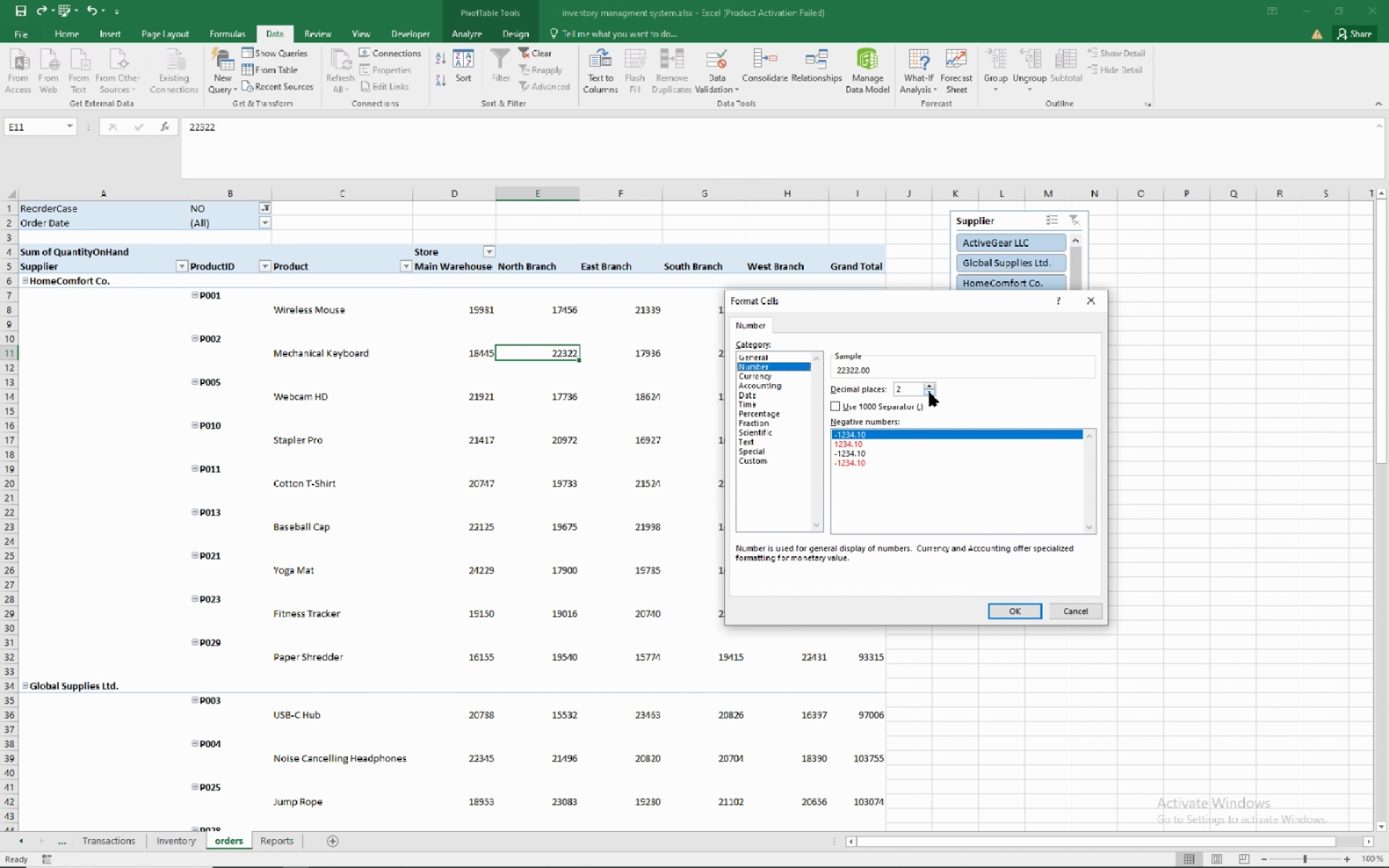 
wait(6.05)
 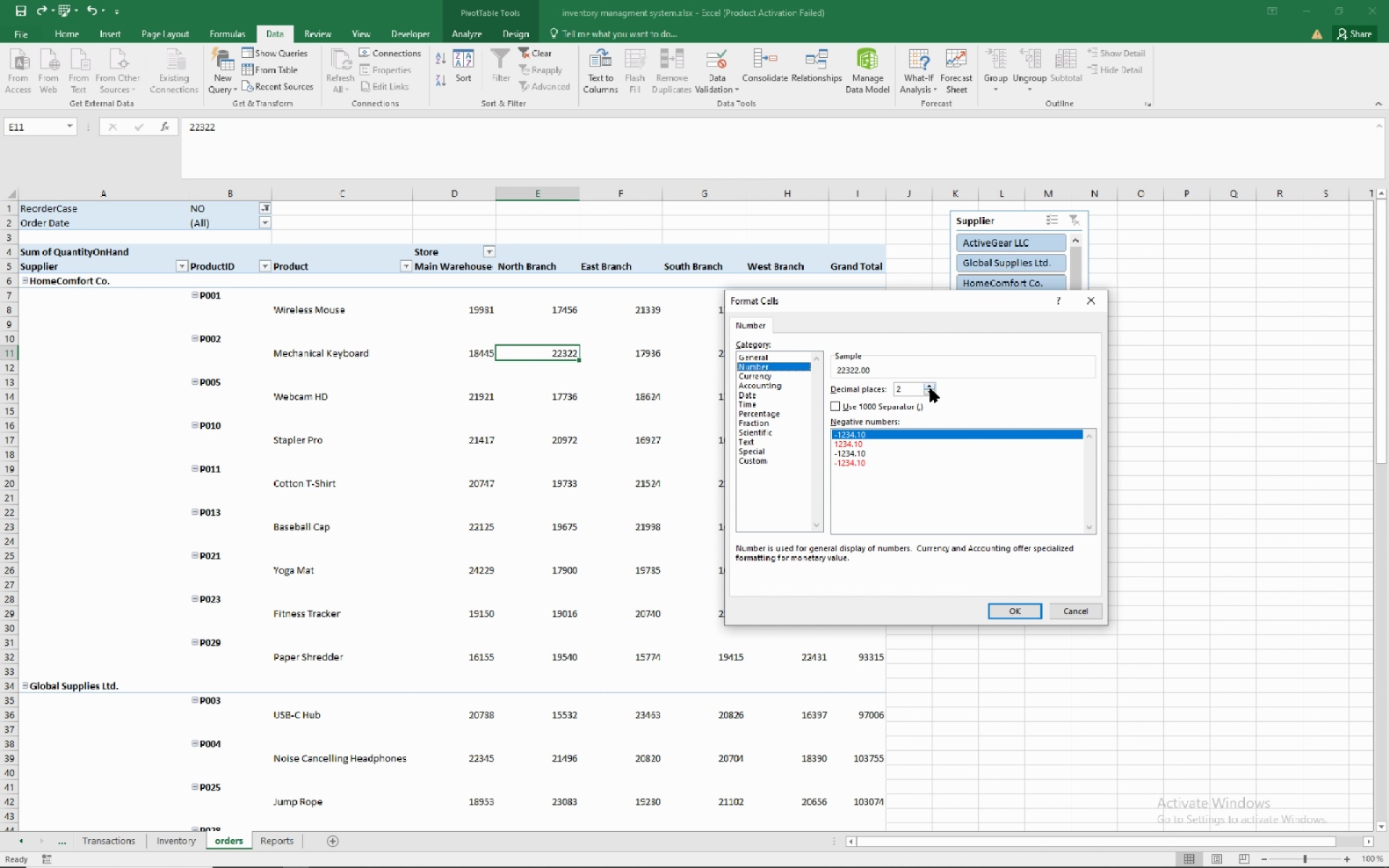 
double_click([931, 393])
 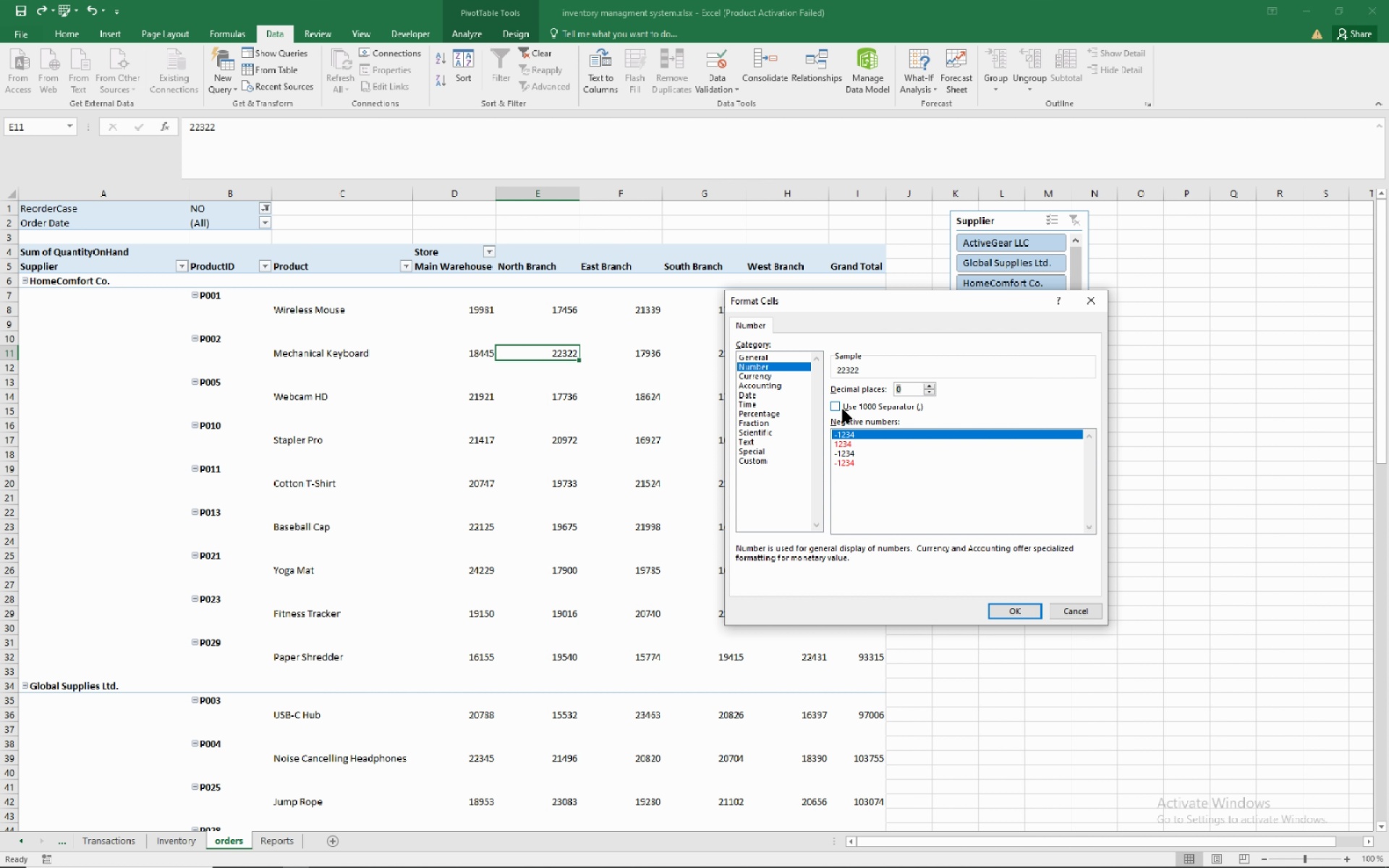 
left_click([841, 406])
 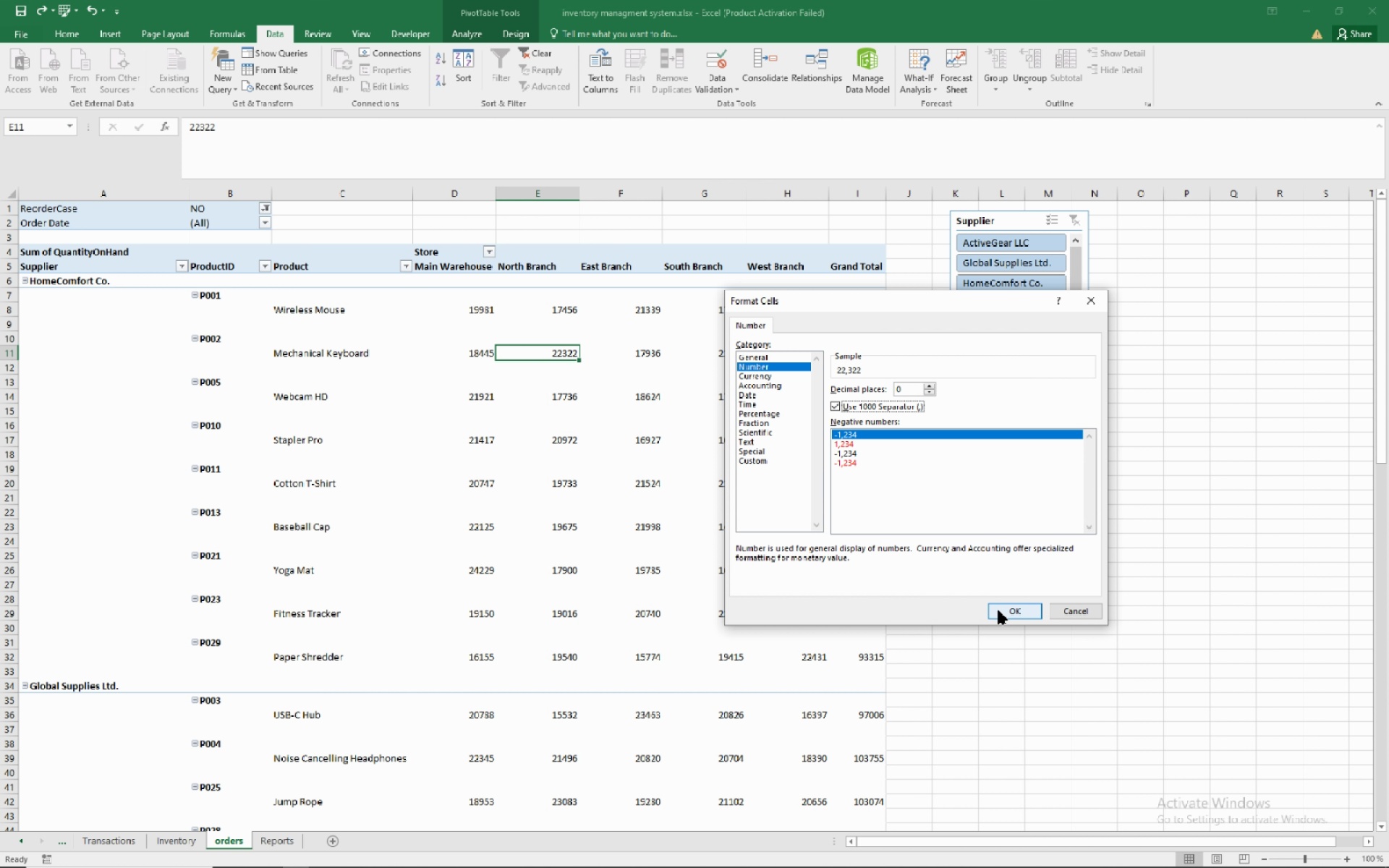 
left_click([998, 610])
 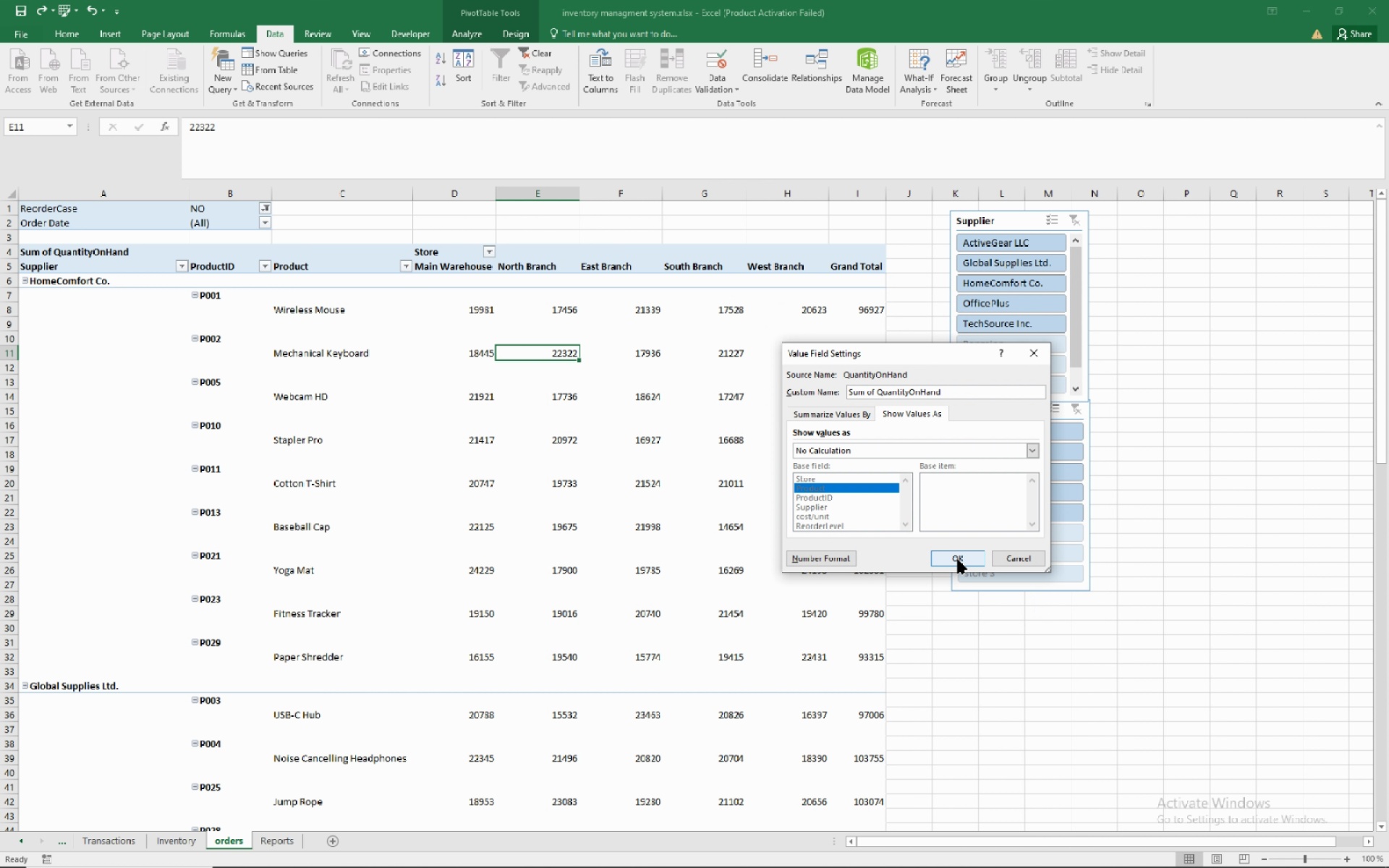 
left_click([958, 560])
 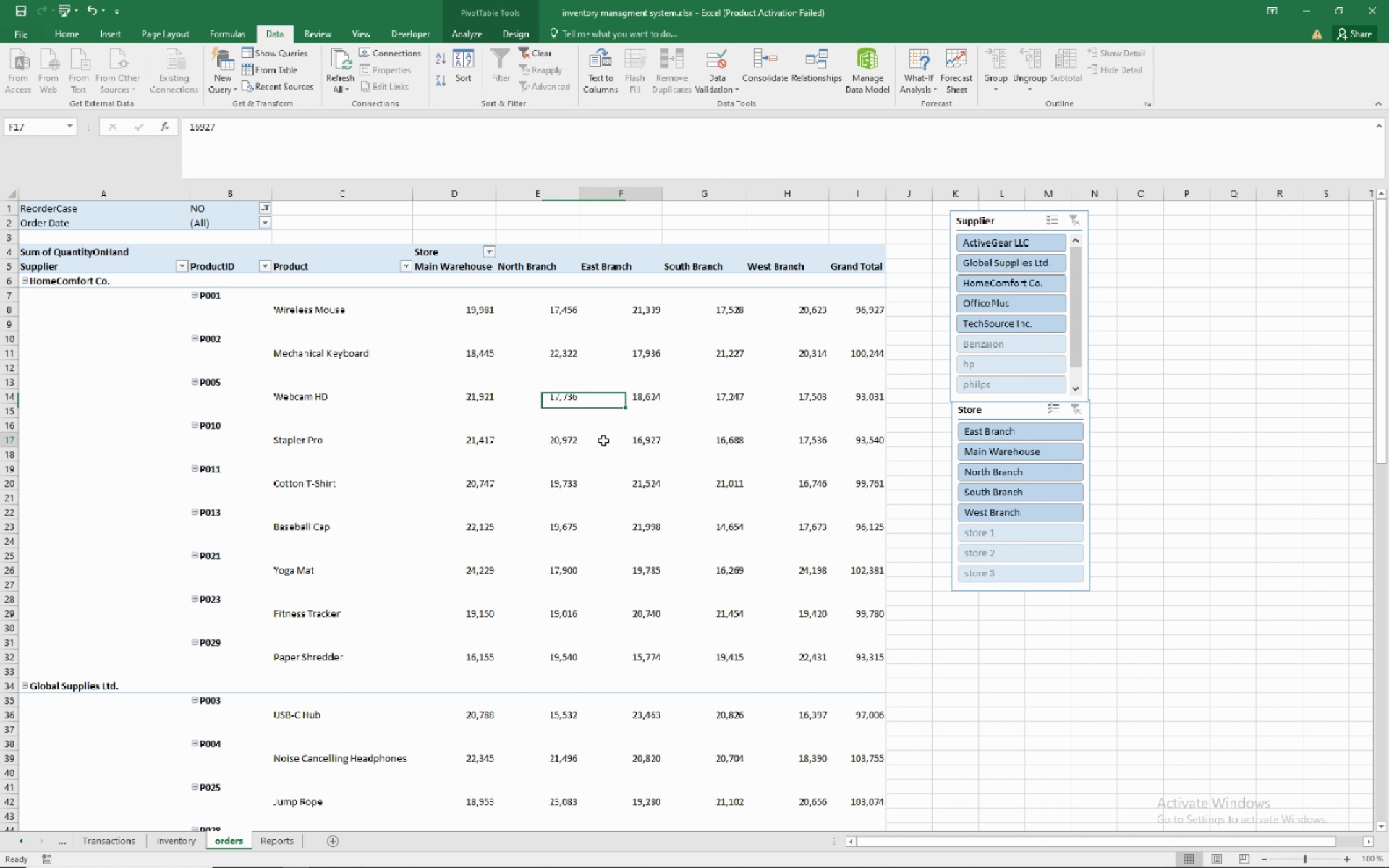 
left_click([603, 441])
 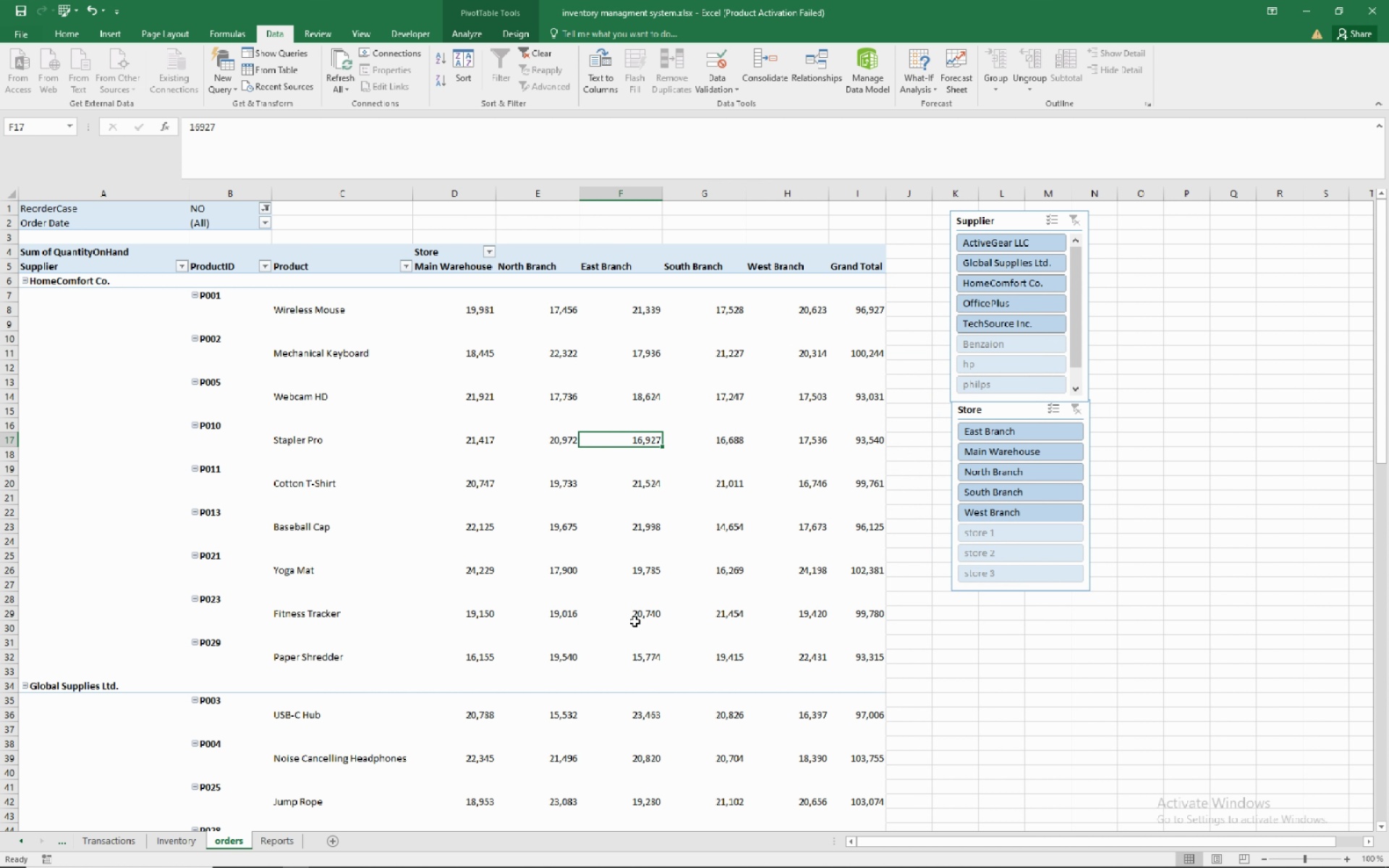 
scroll: coordinate [599, 590], scroll_direction: down, amount: 22.0
 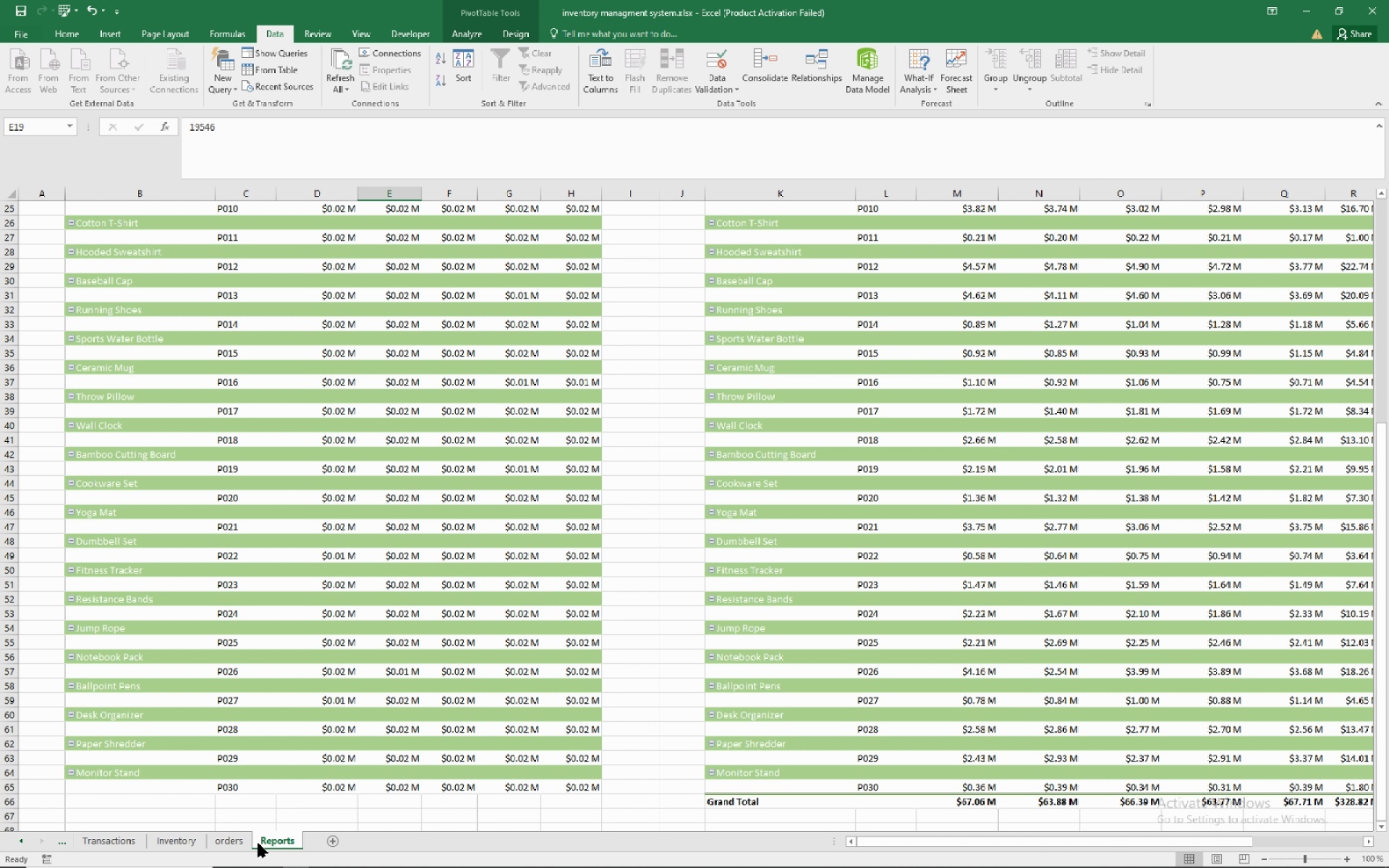 
wait(6.04)
 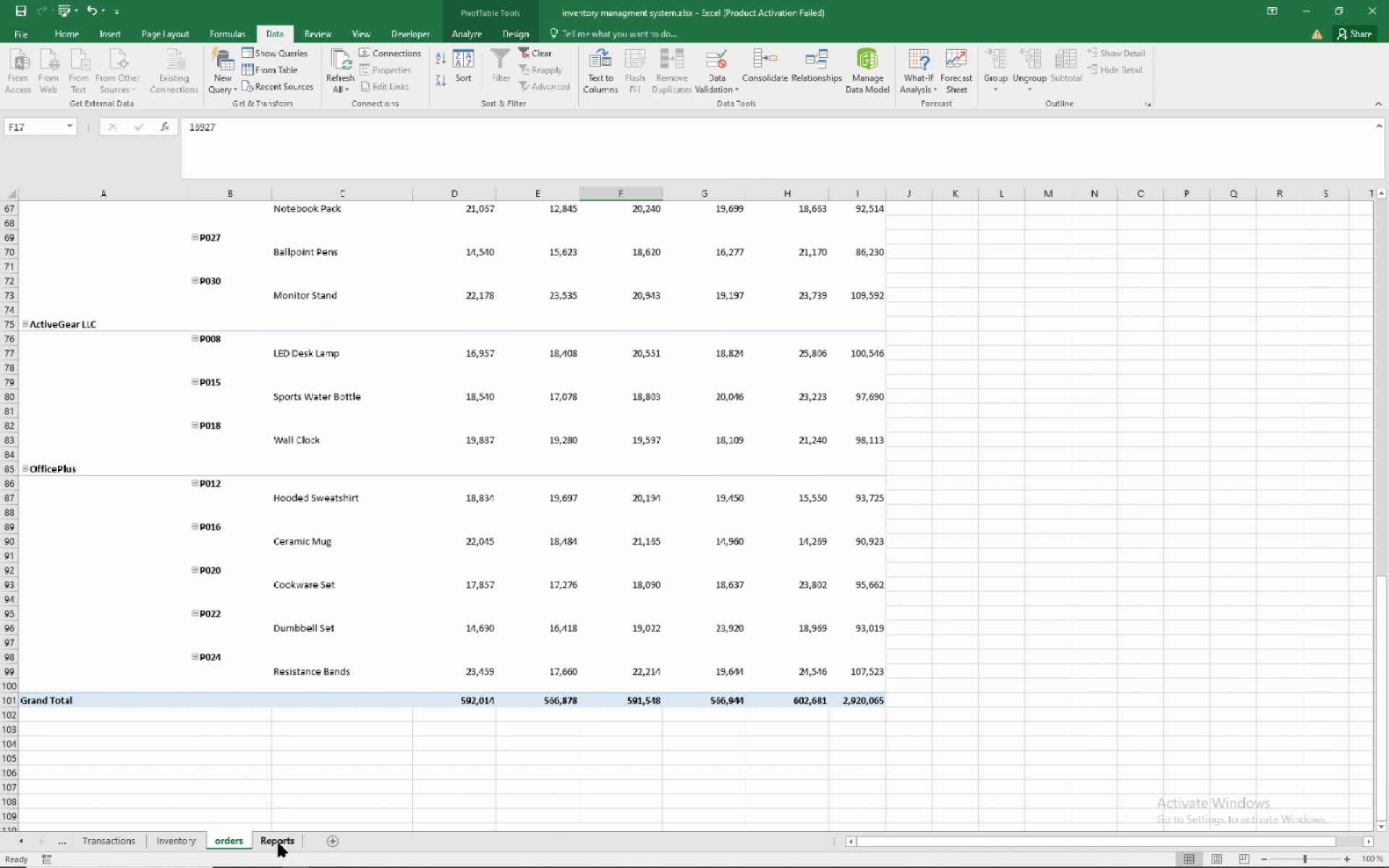 
left_click([681, 665])
 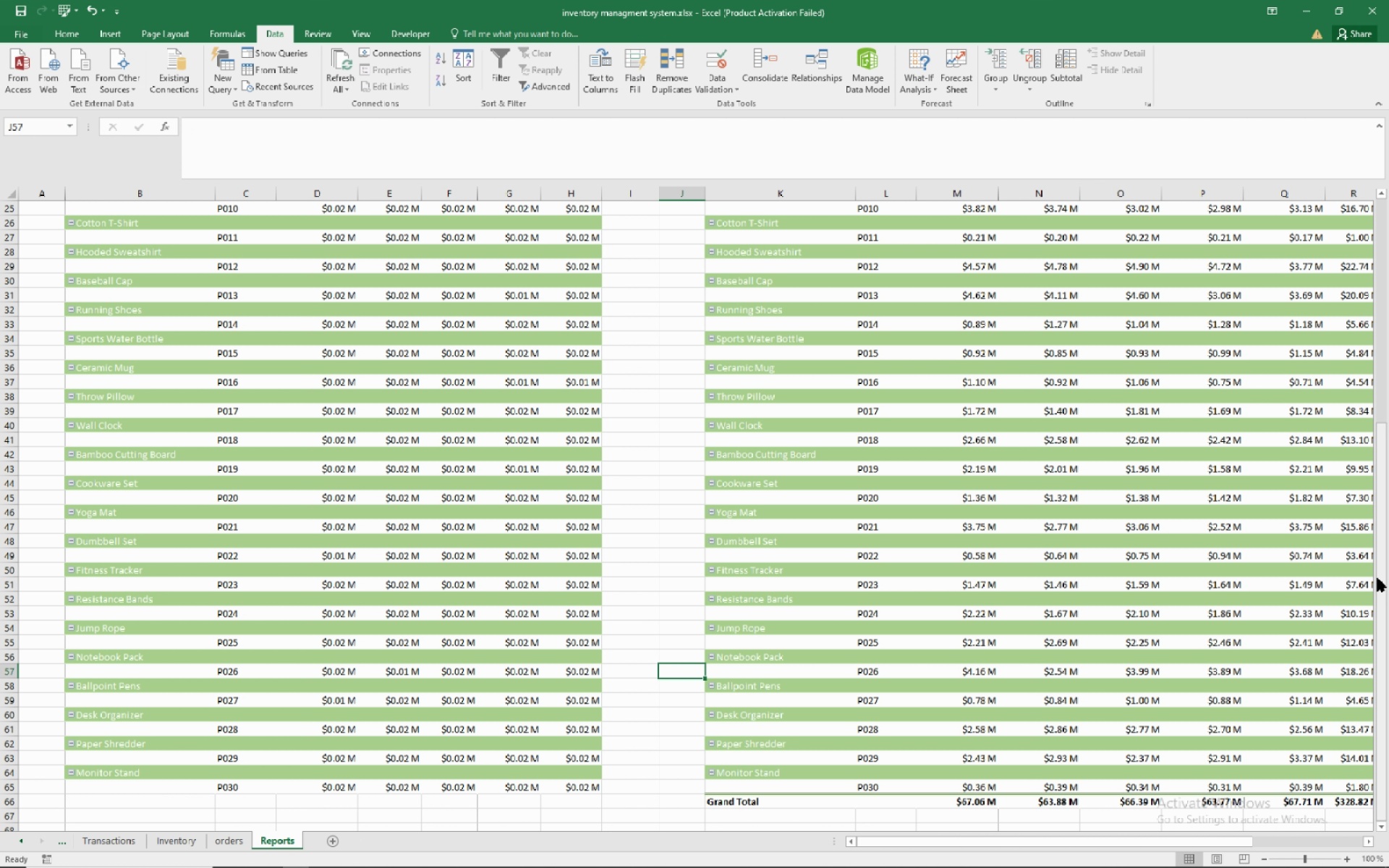 
left_click_drag(start_coordinate=[1388, 572], to_coordinate=[1377, 0])
 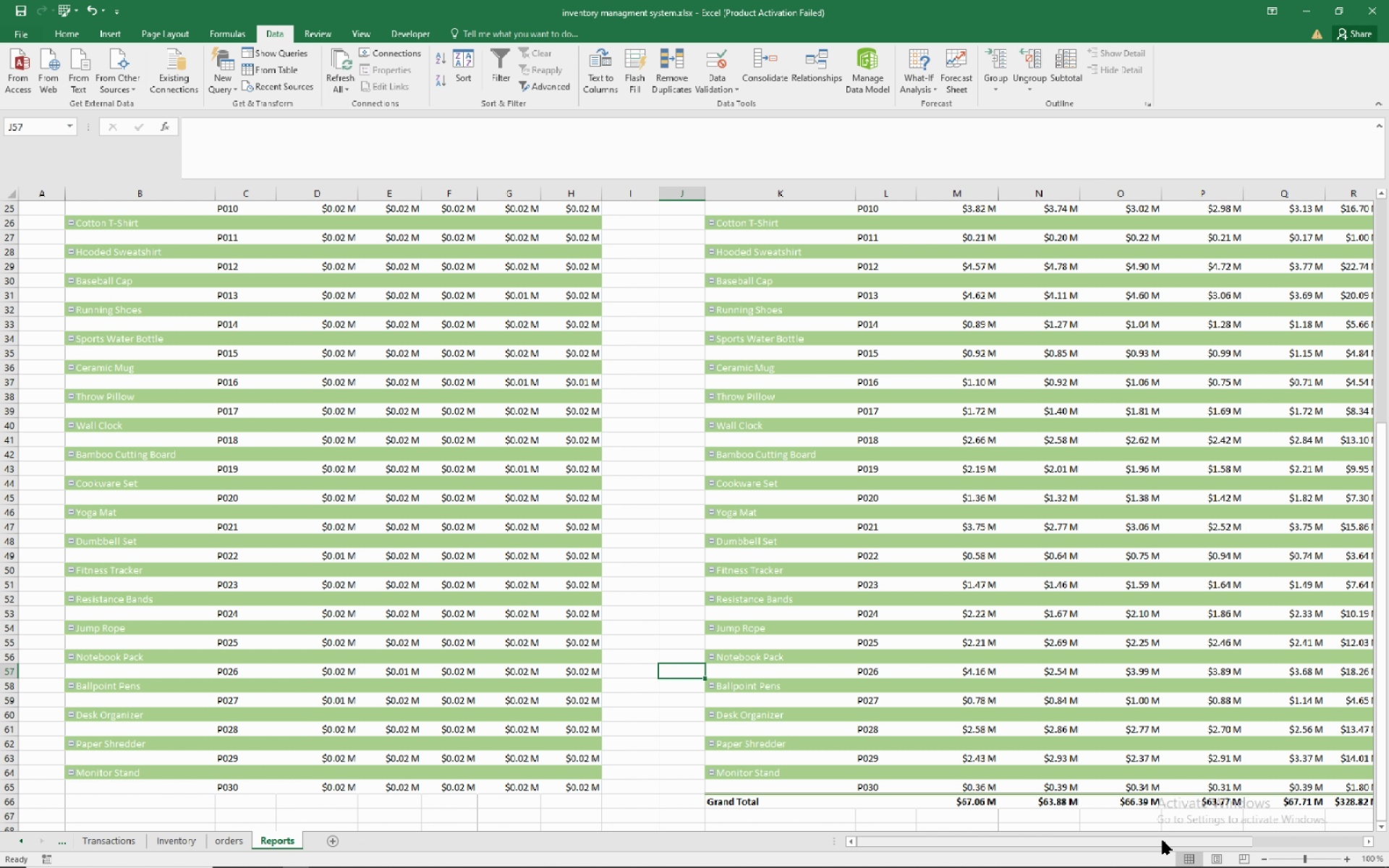 
left_click_drag(start_coordinate=[1163, 841], to_coordinate=[1261, 834])
 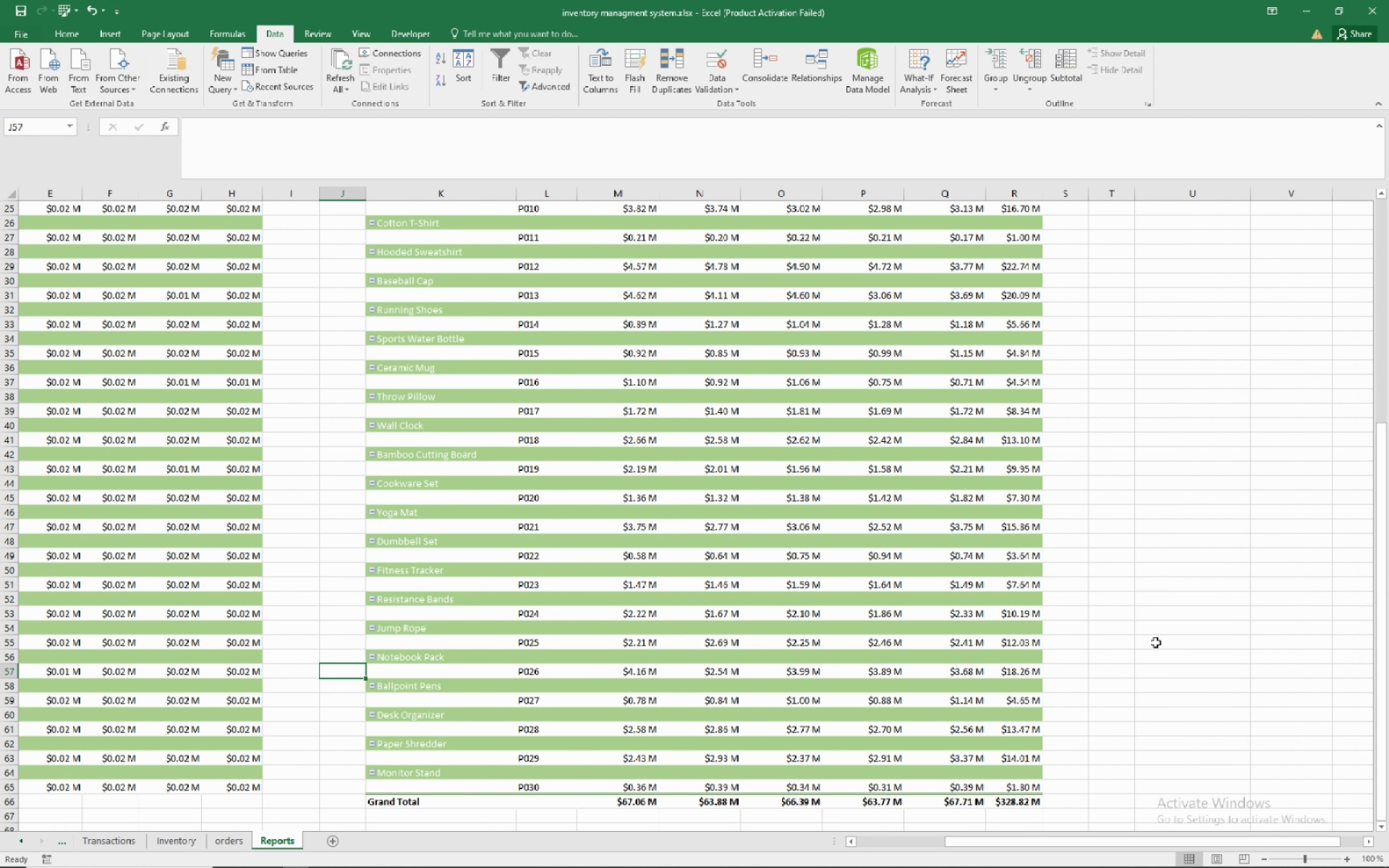 